 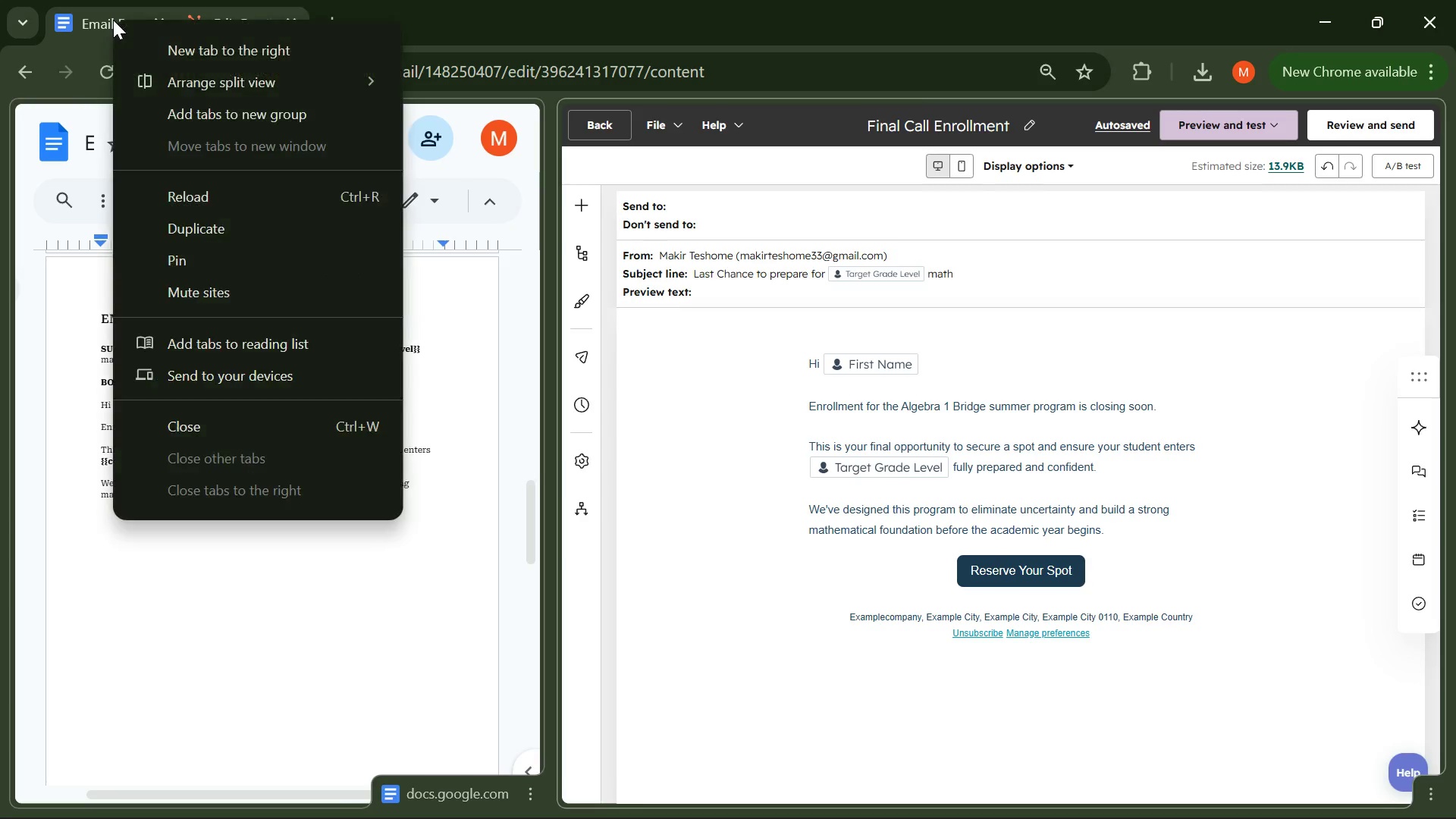 
left_click([477, 78])
 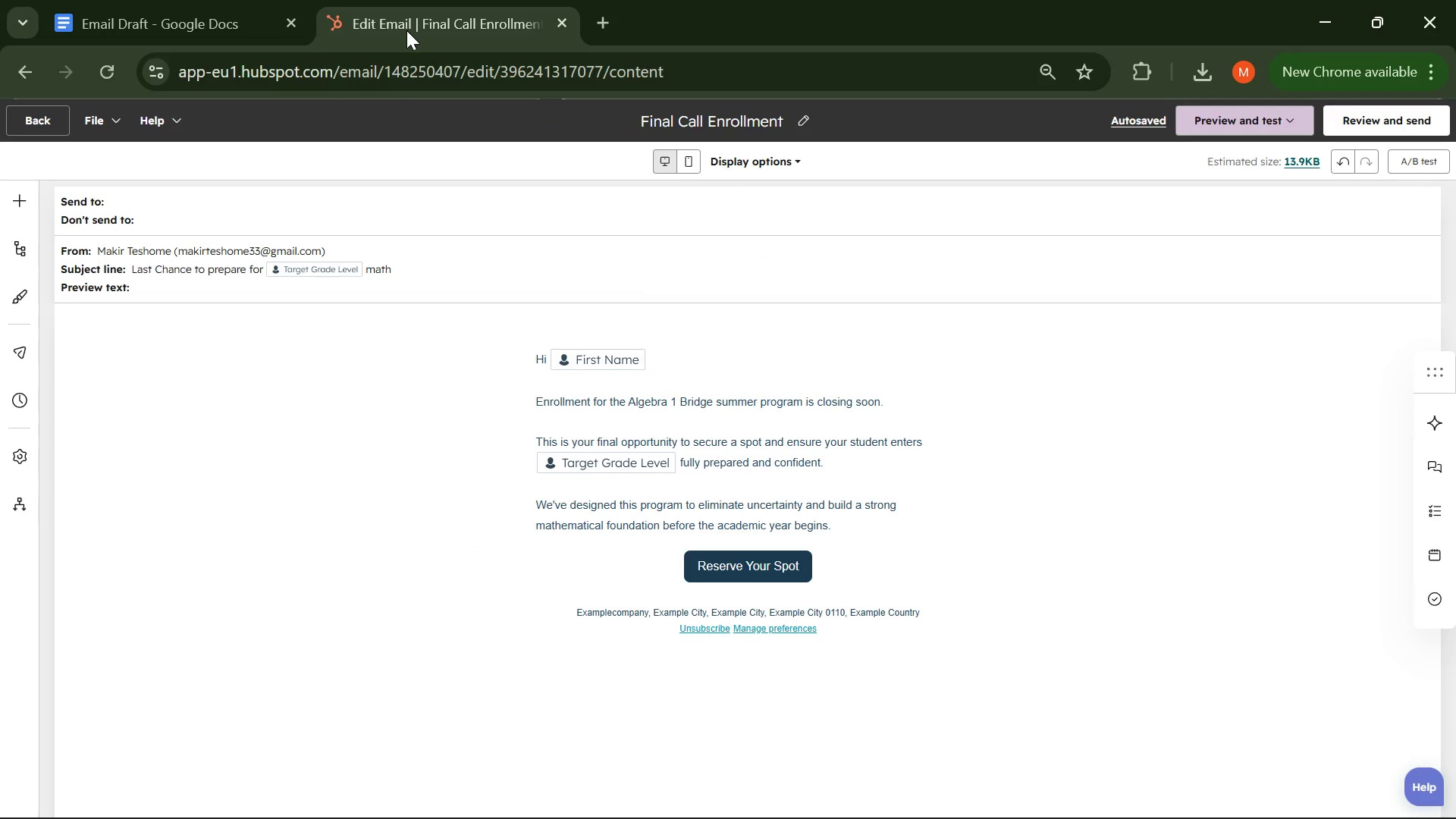 
left_click_drag(start_coordinate=[406, 30], to_coordinate=[187, 27])
 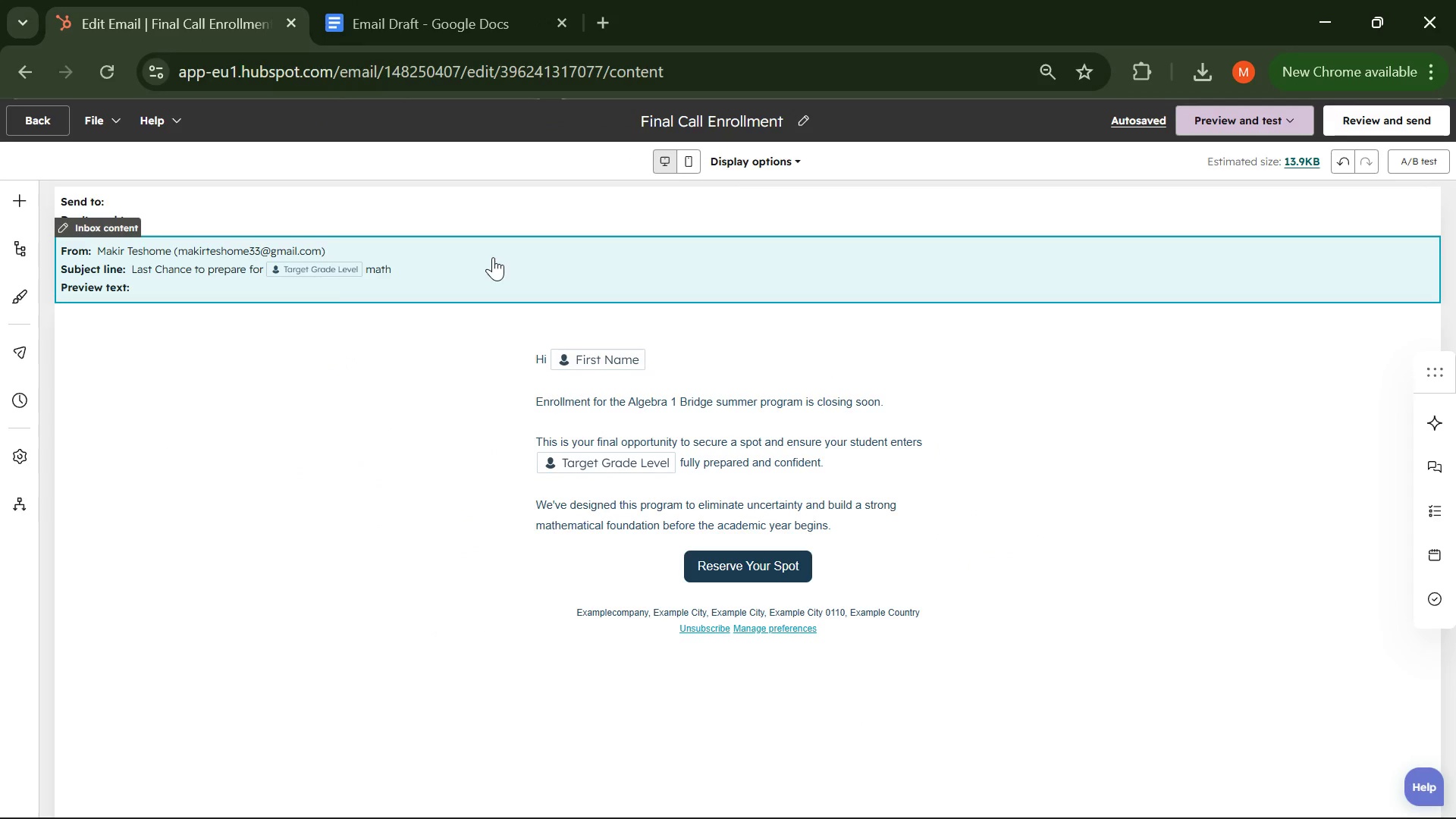 
wait(72.59)
 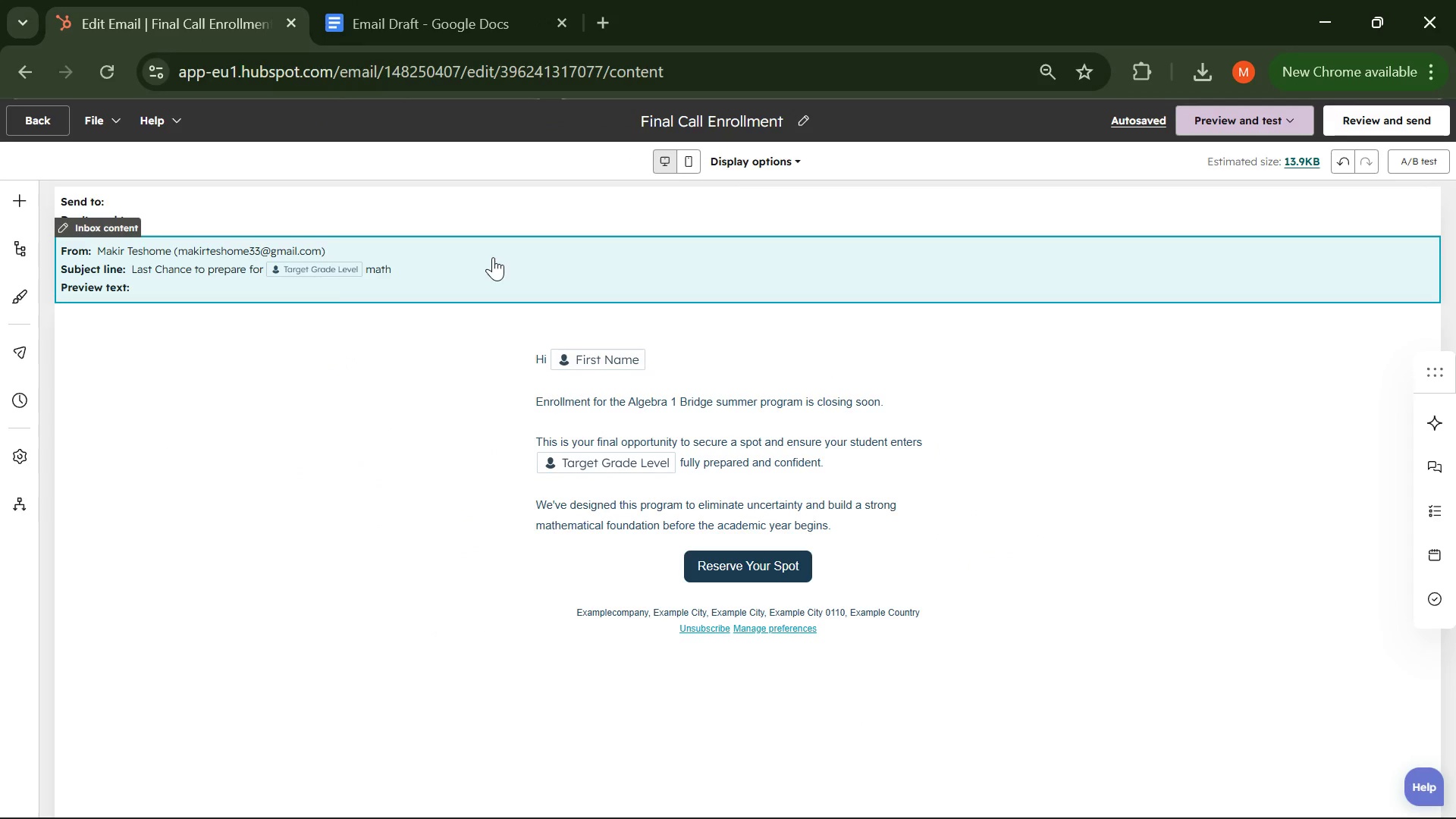 
left_click([390, 10])
 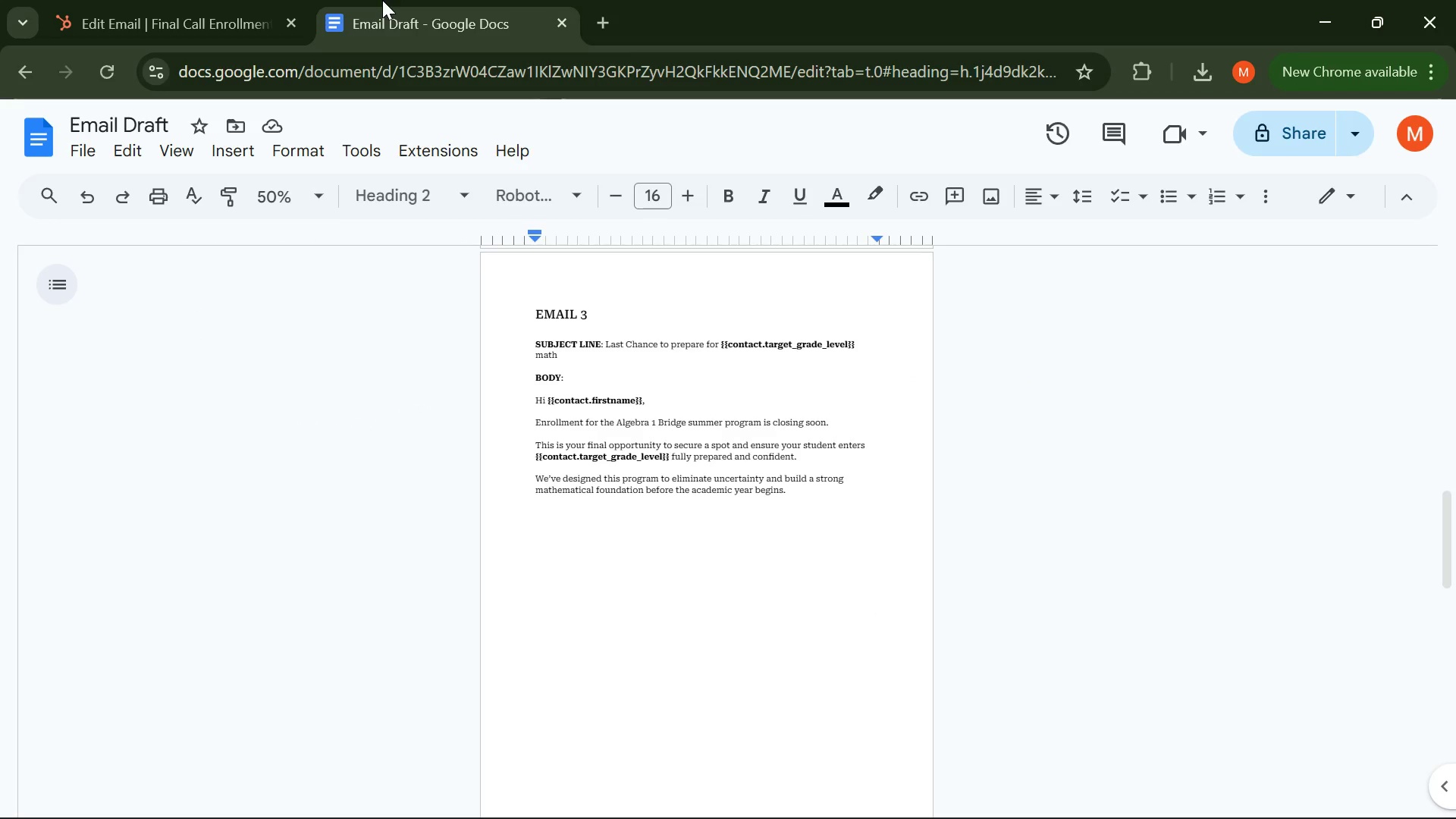 
key(Mute)
 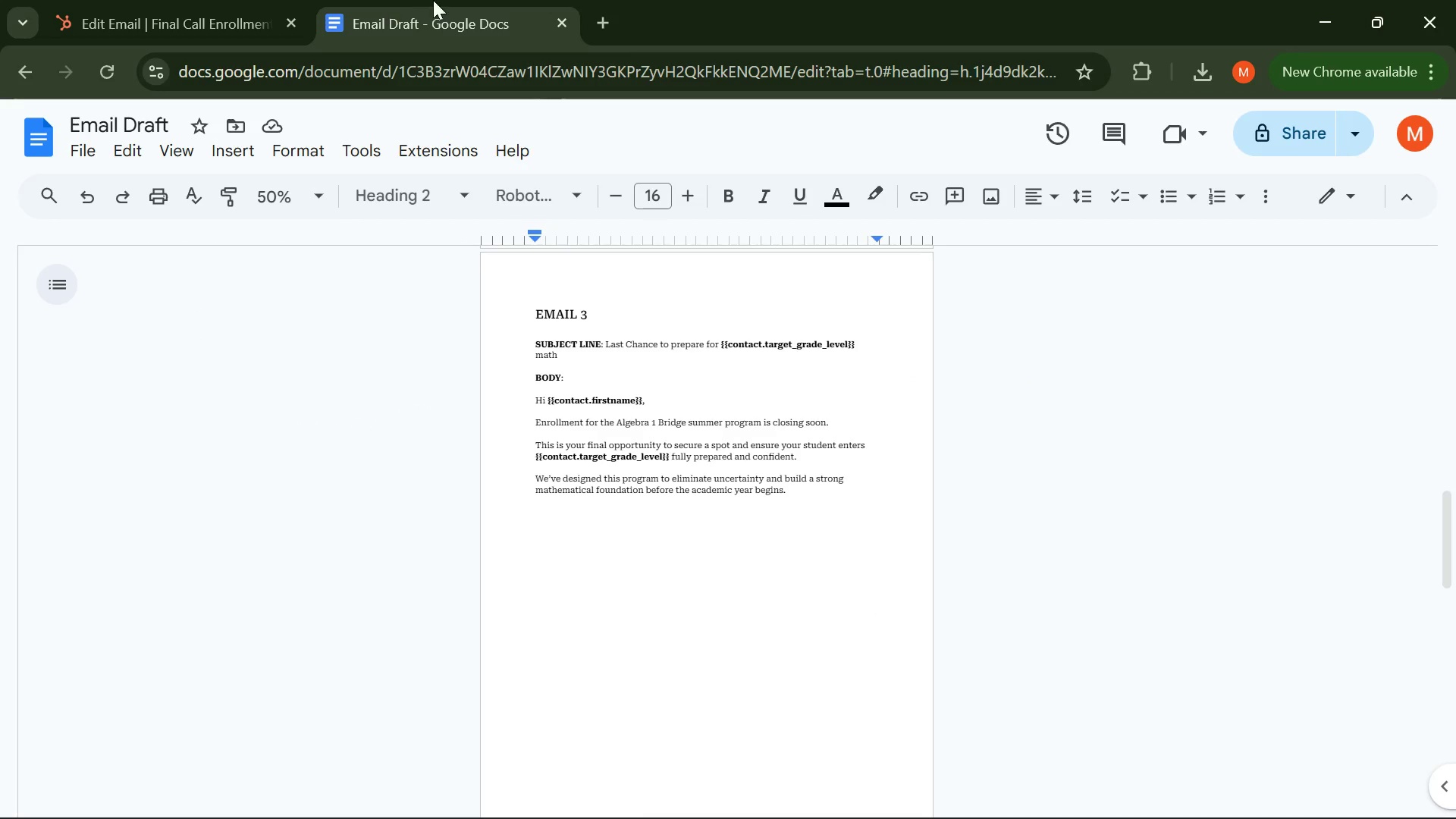 
wait(5.97)
 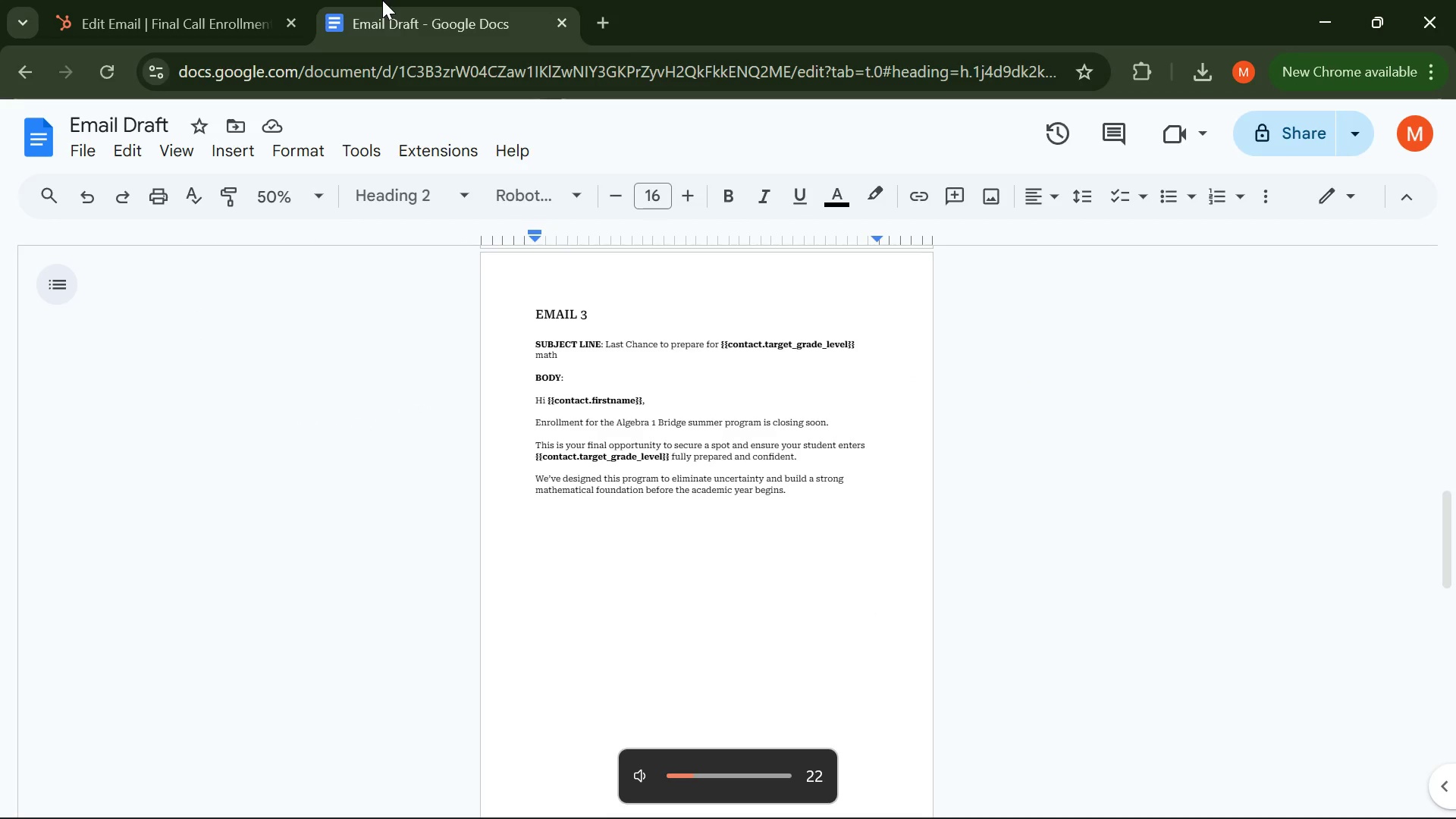 
scroll: coordinate [395, 387], scroll_direction: up, amount: 10.0
 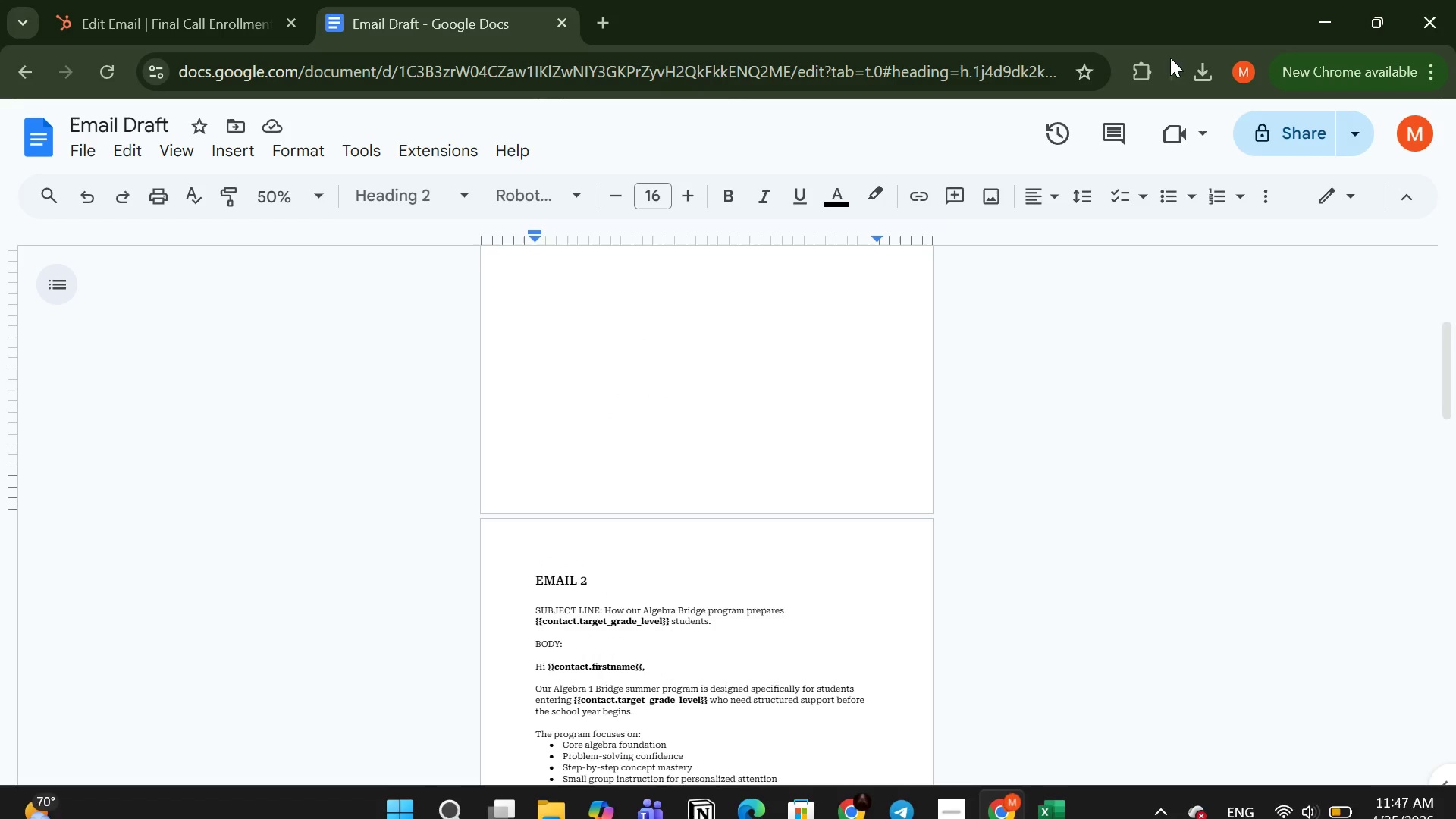 
left_click([1206, 71])
 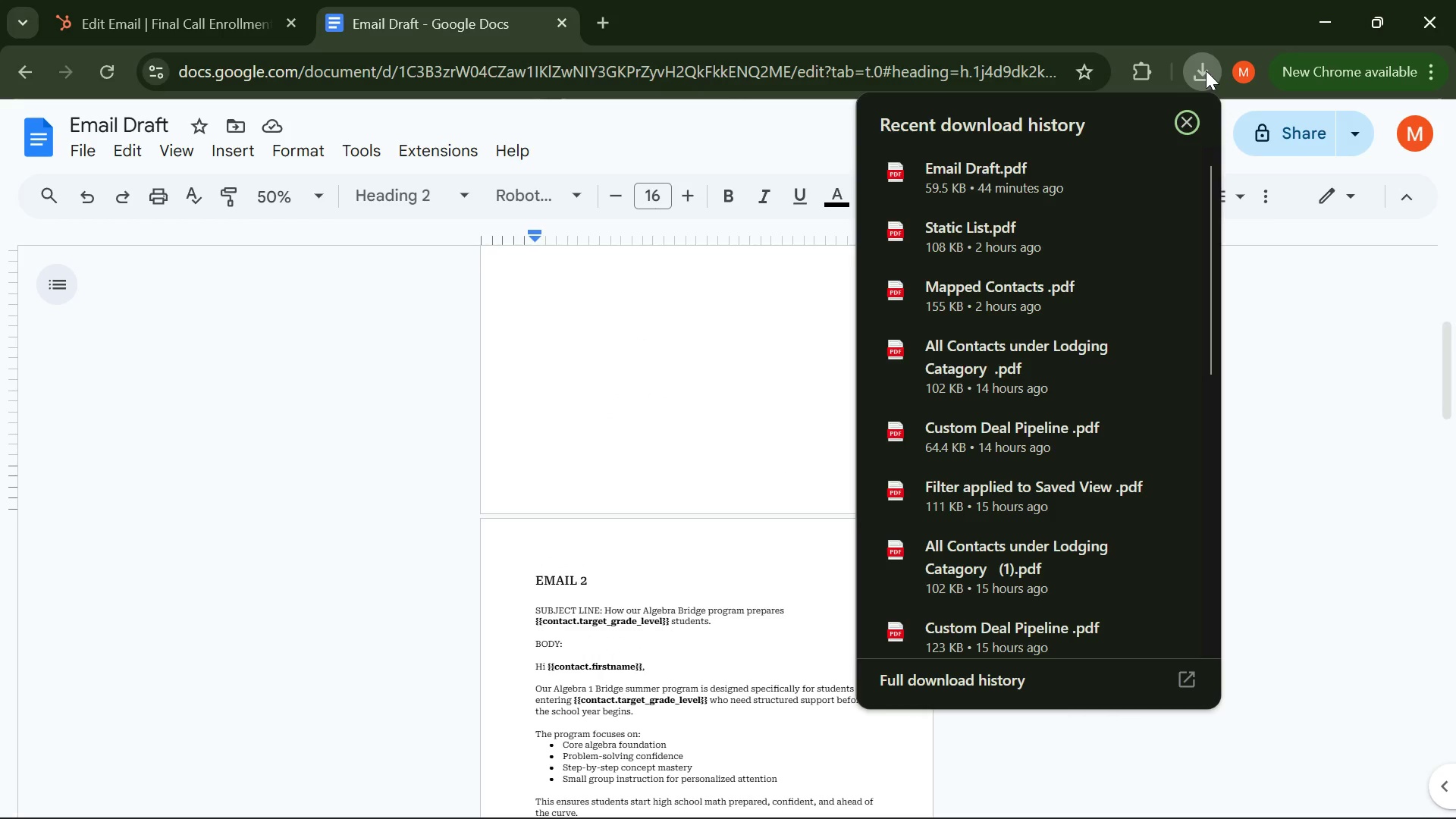 
left_click([1206, 71])
 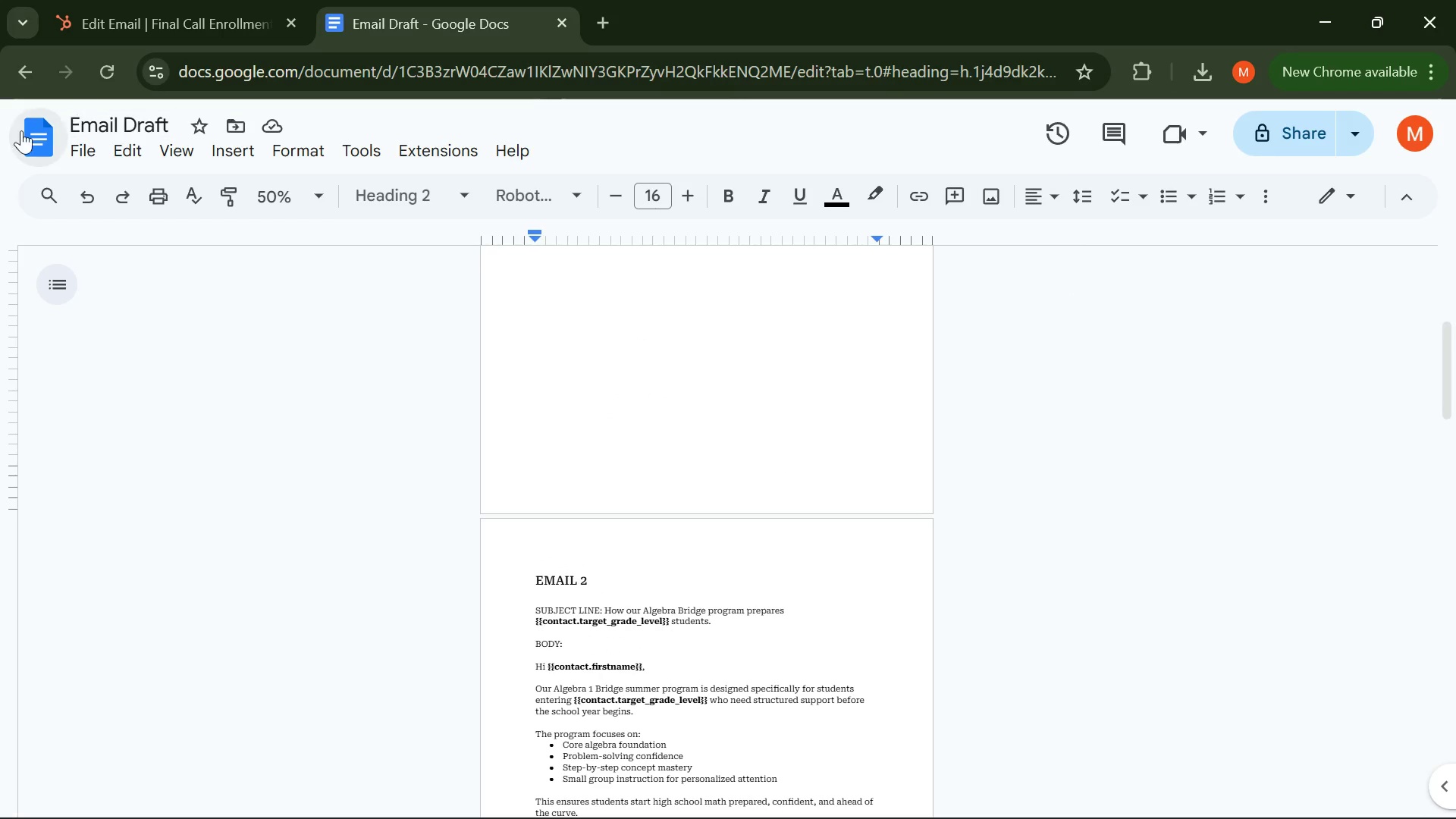 
left_click([17, 130])
 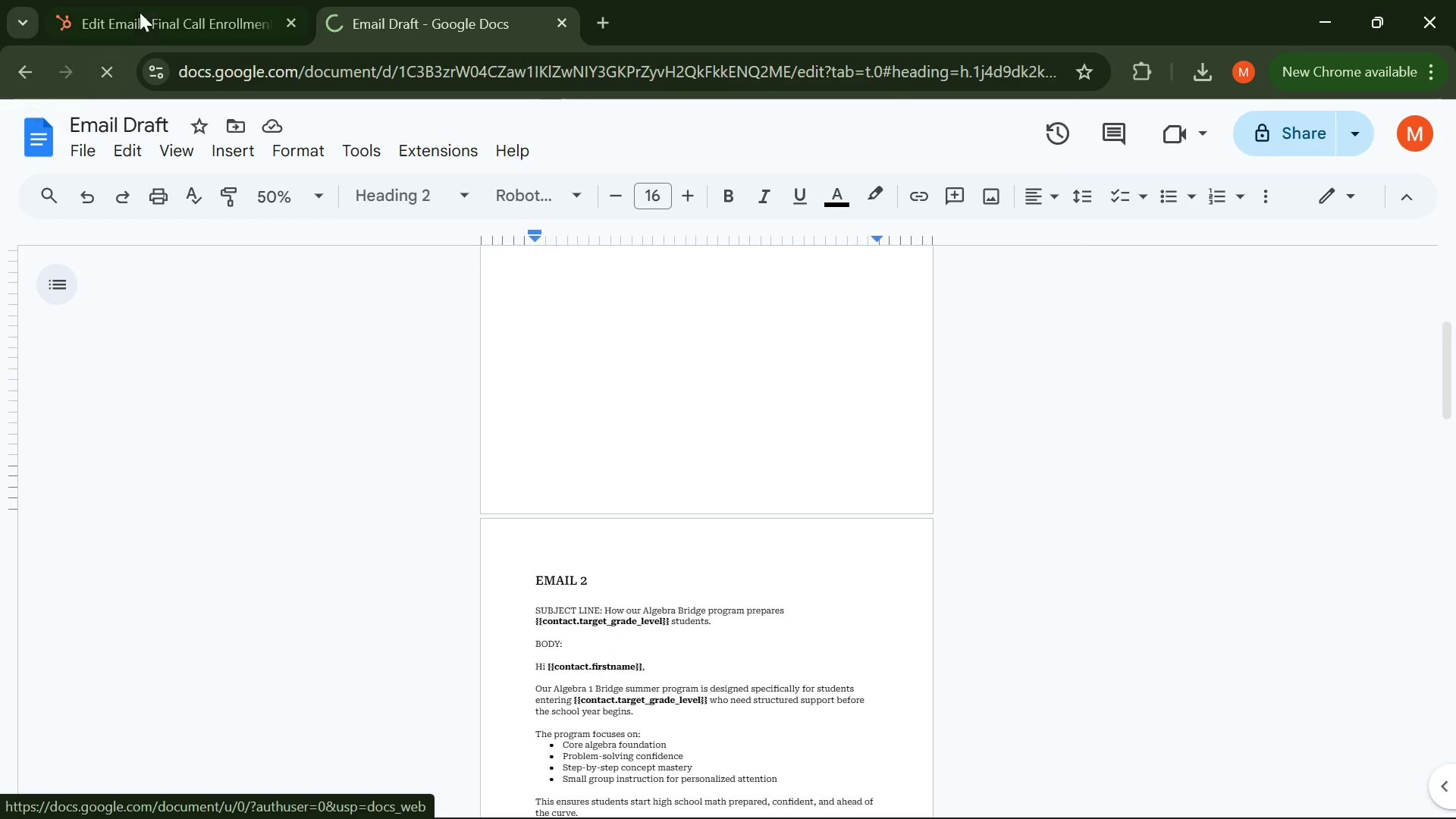 
left_click([143, 8])
 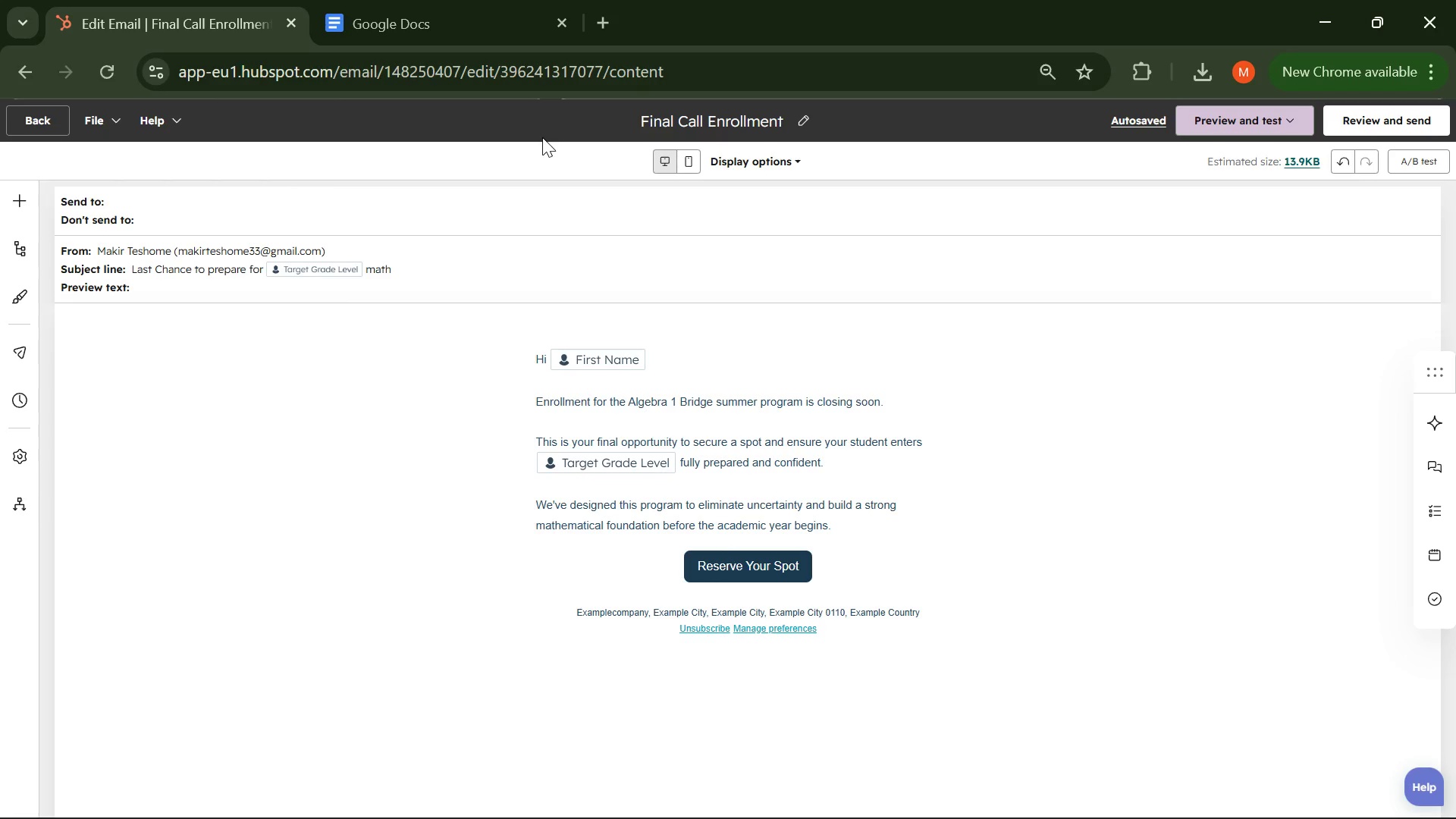 
wait(5.05)
 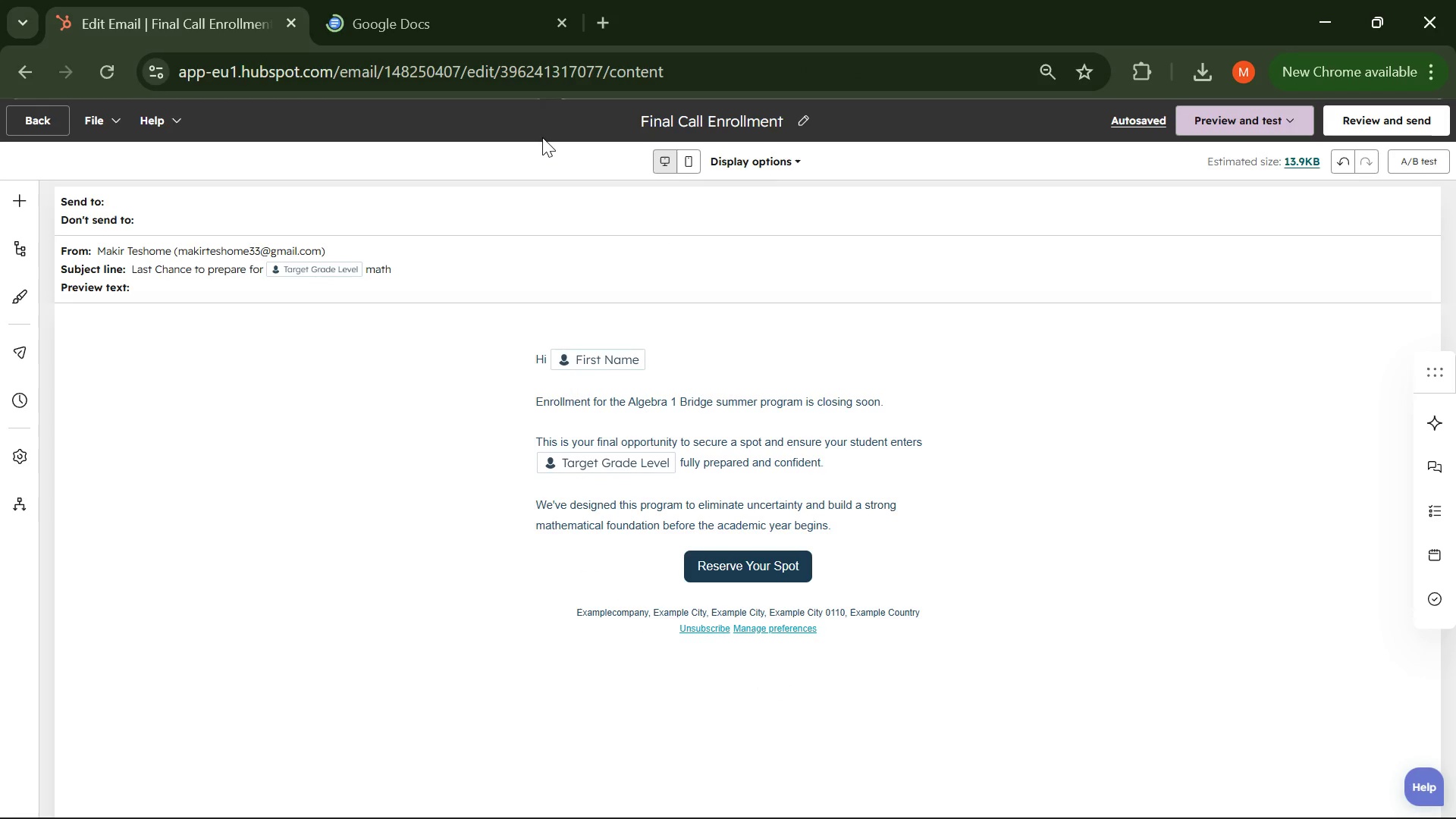 
hold_key(key=VolumeUp, duration=0.97)
 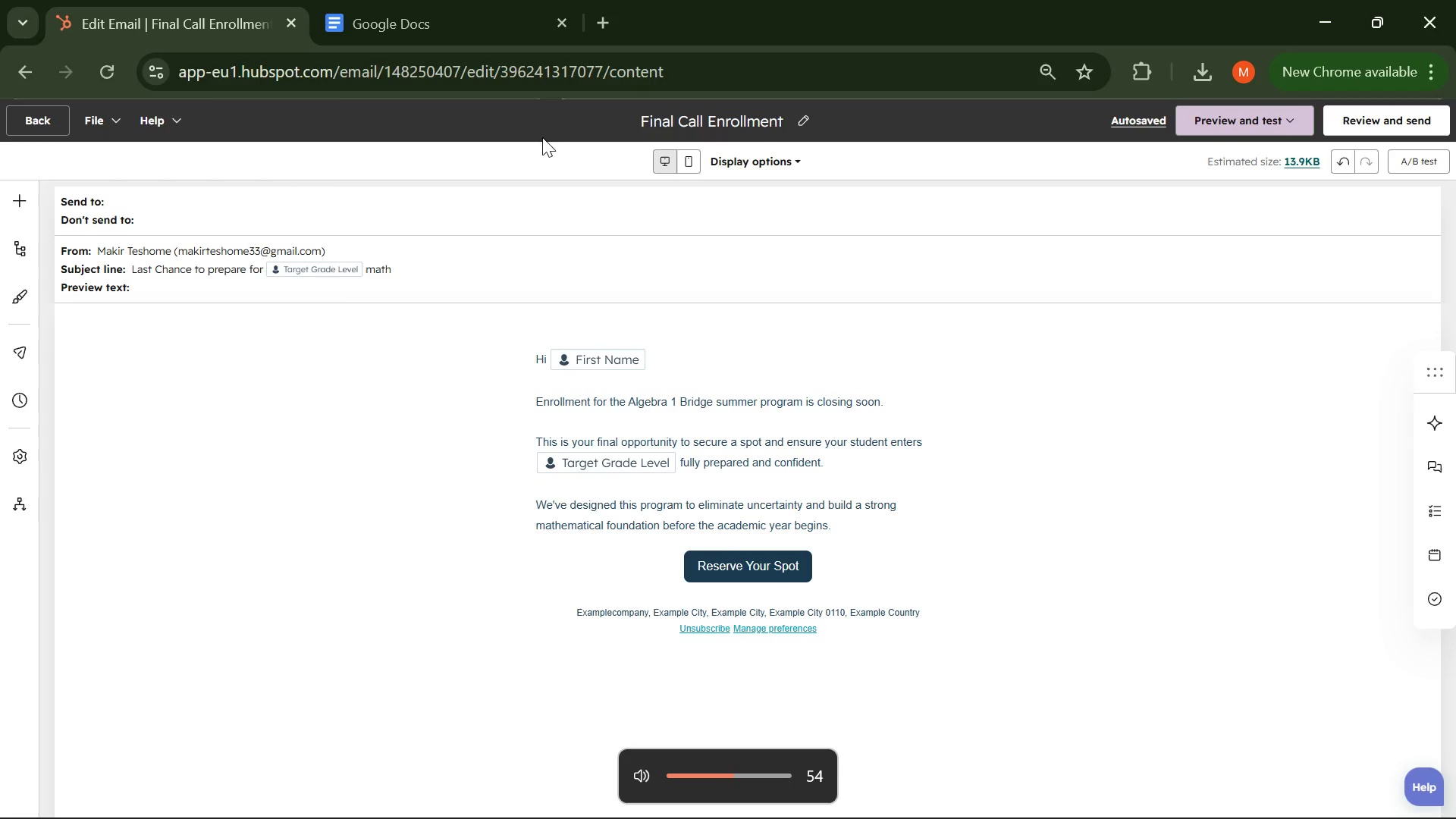 
hold_key(key=VolumeDown, duration=0.45)
 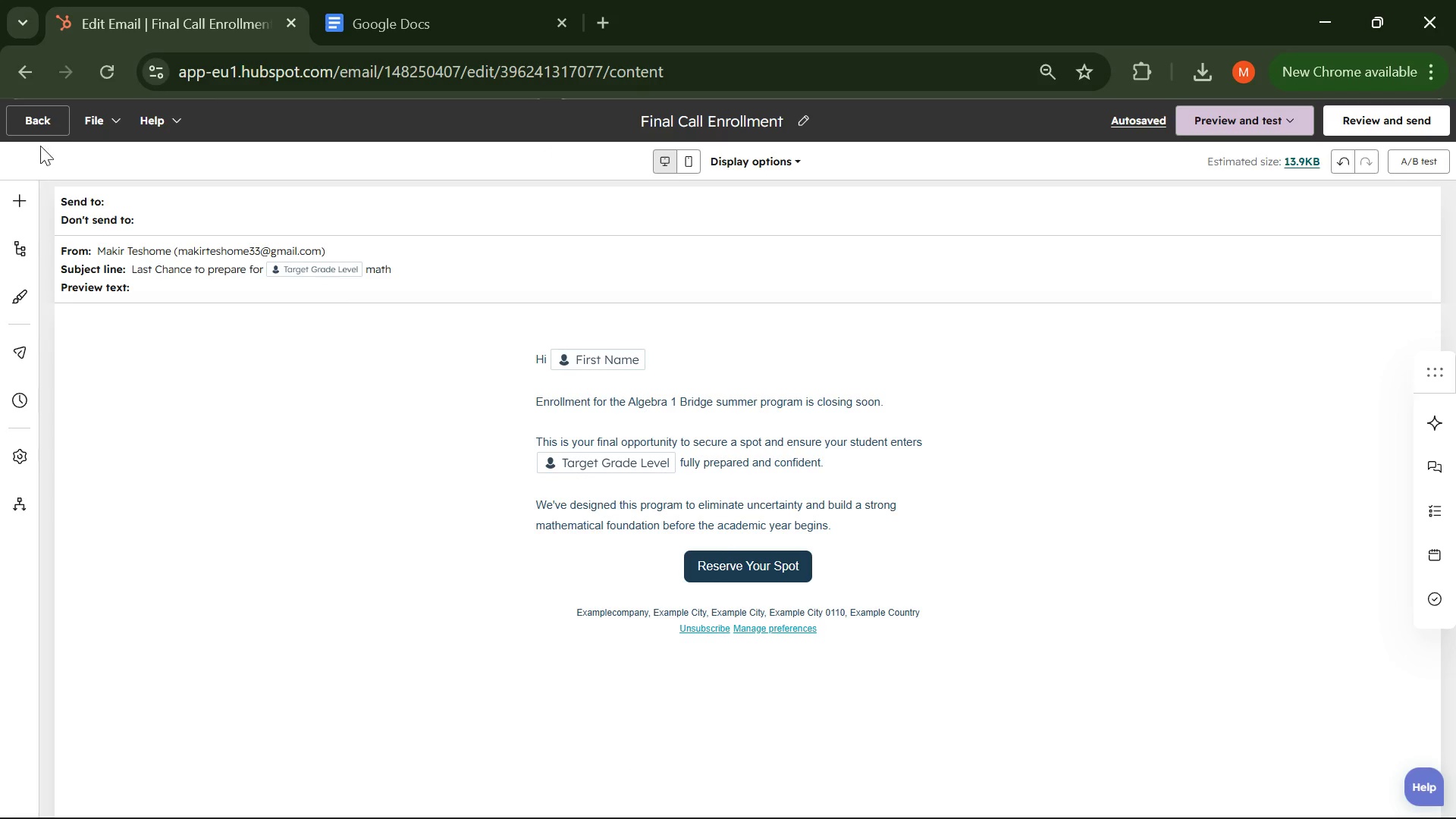 
left_click([51, 120])
 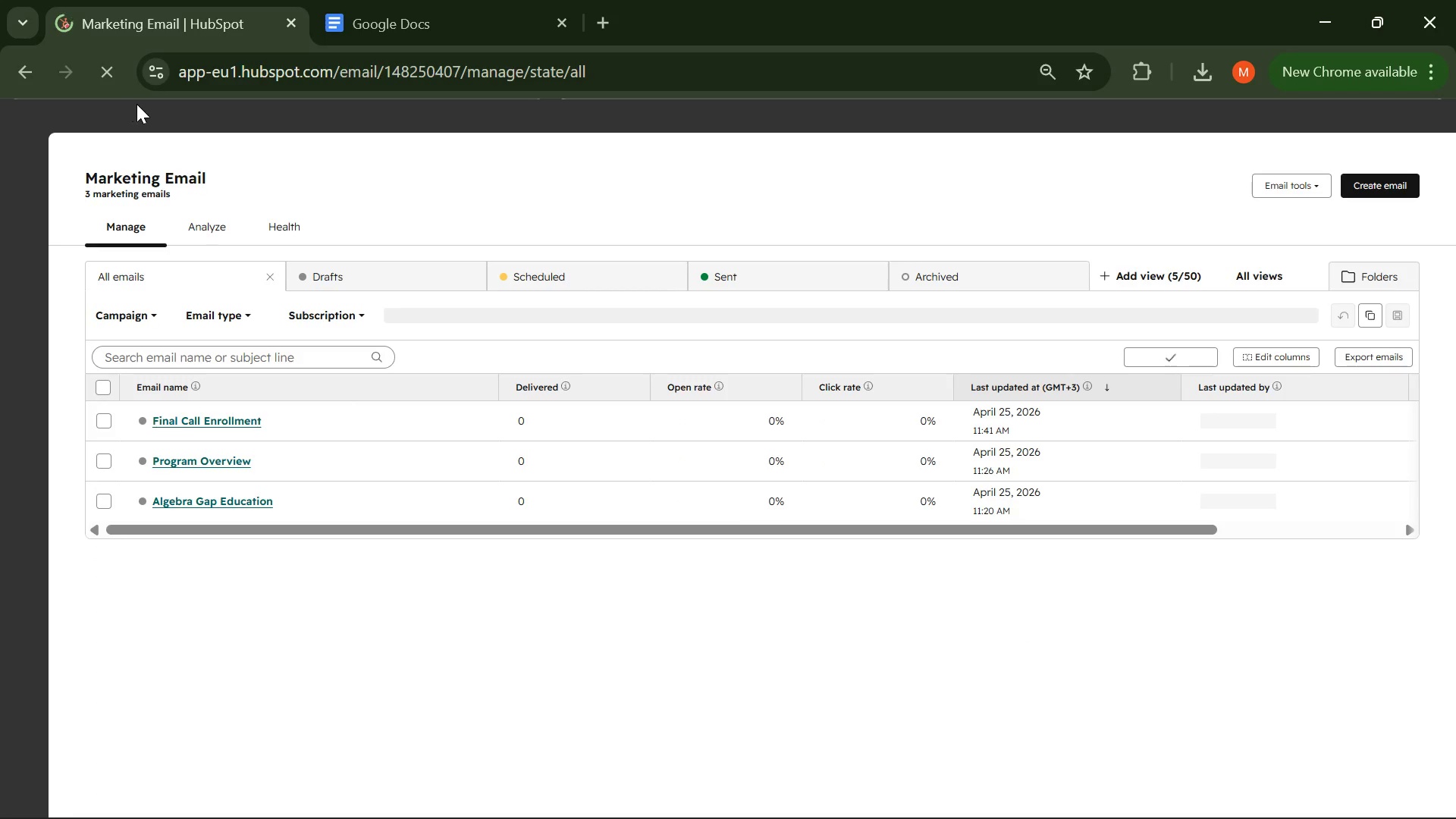 
wait(6.58)
 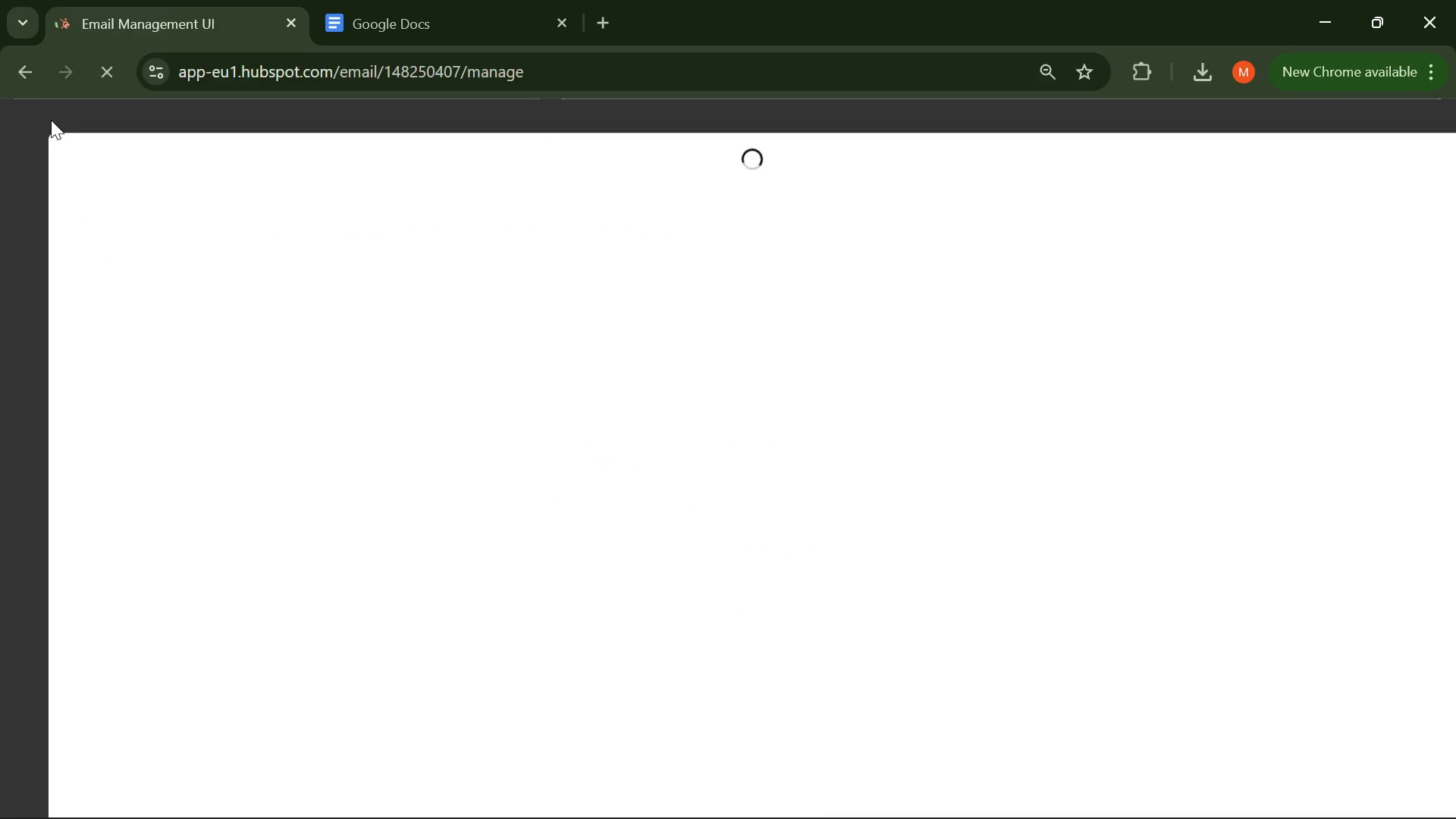 
left_click([183, 500])
 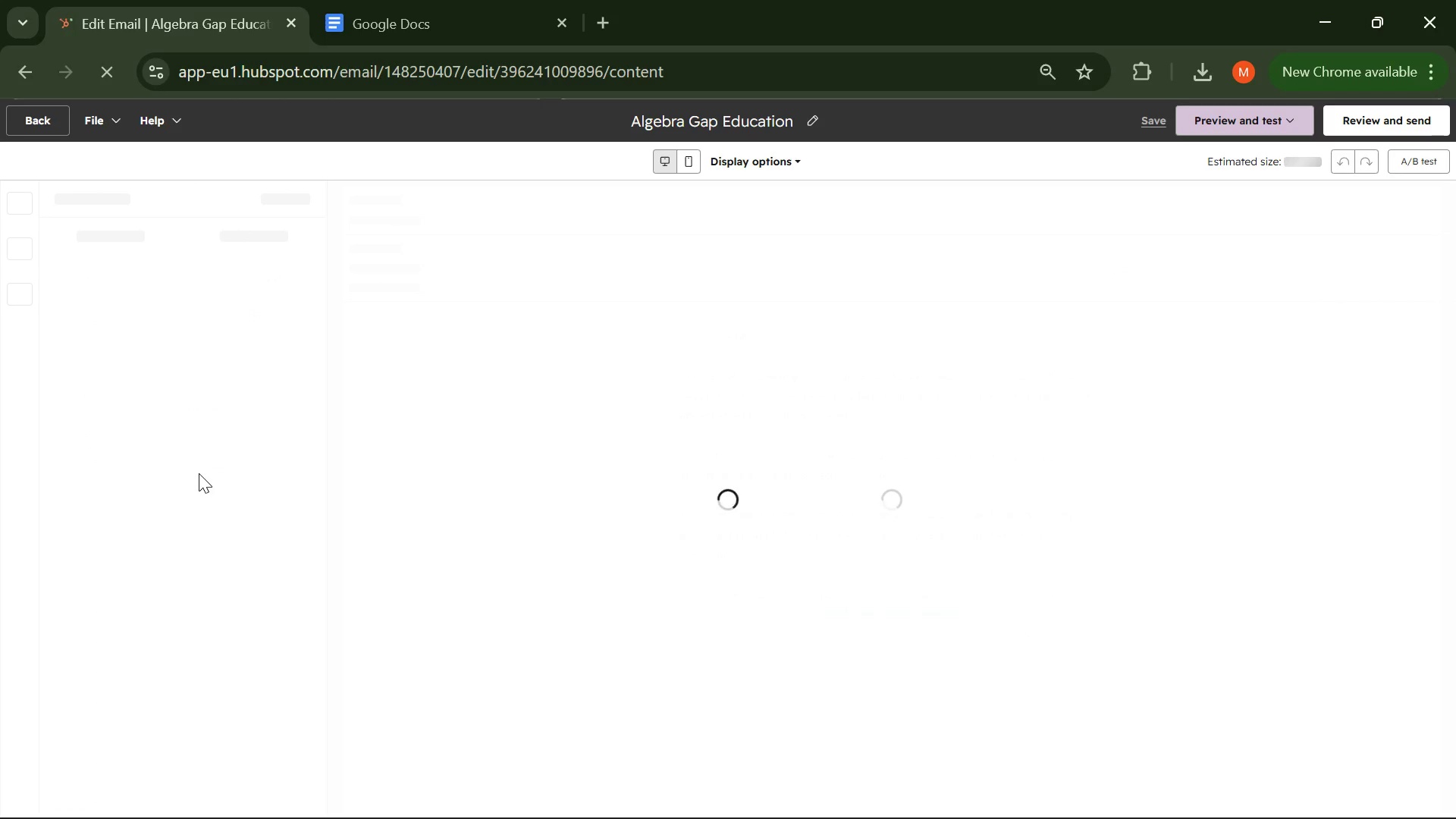 
mouse_move([1453, 347])
 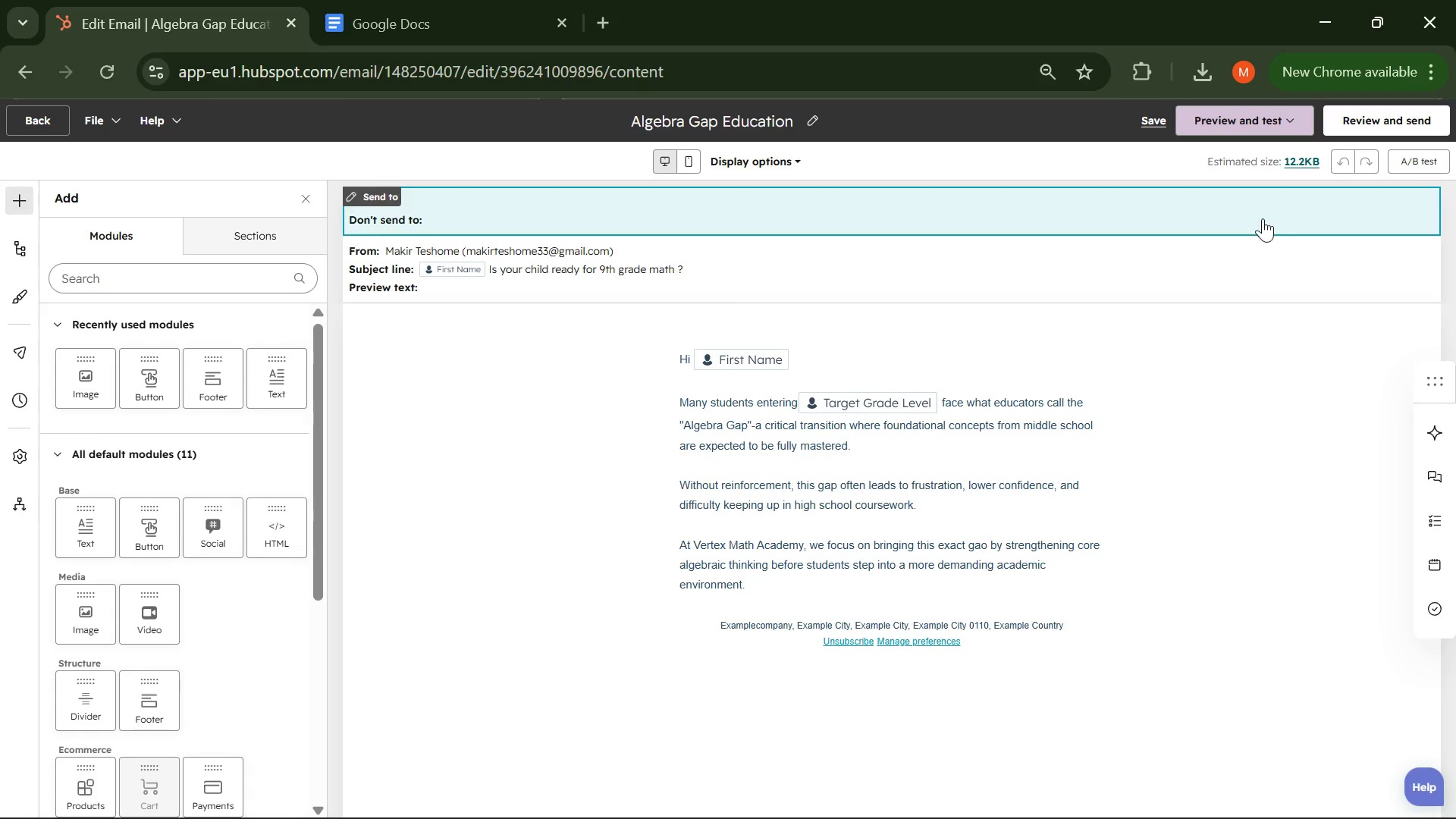 
mouse_move([1322, 121])
 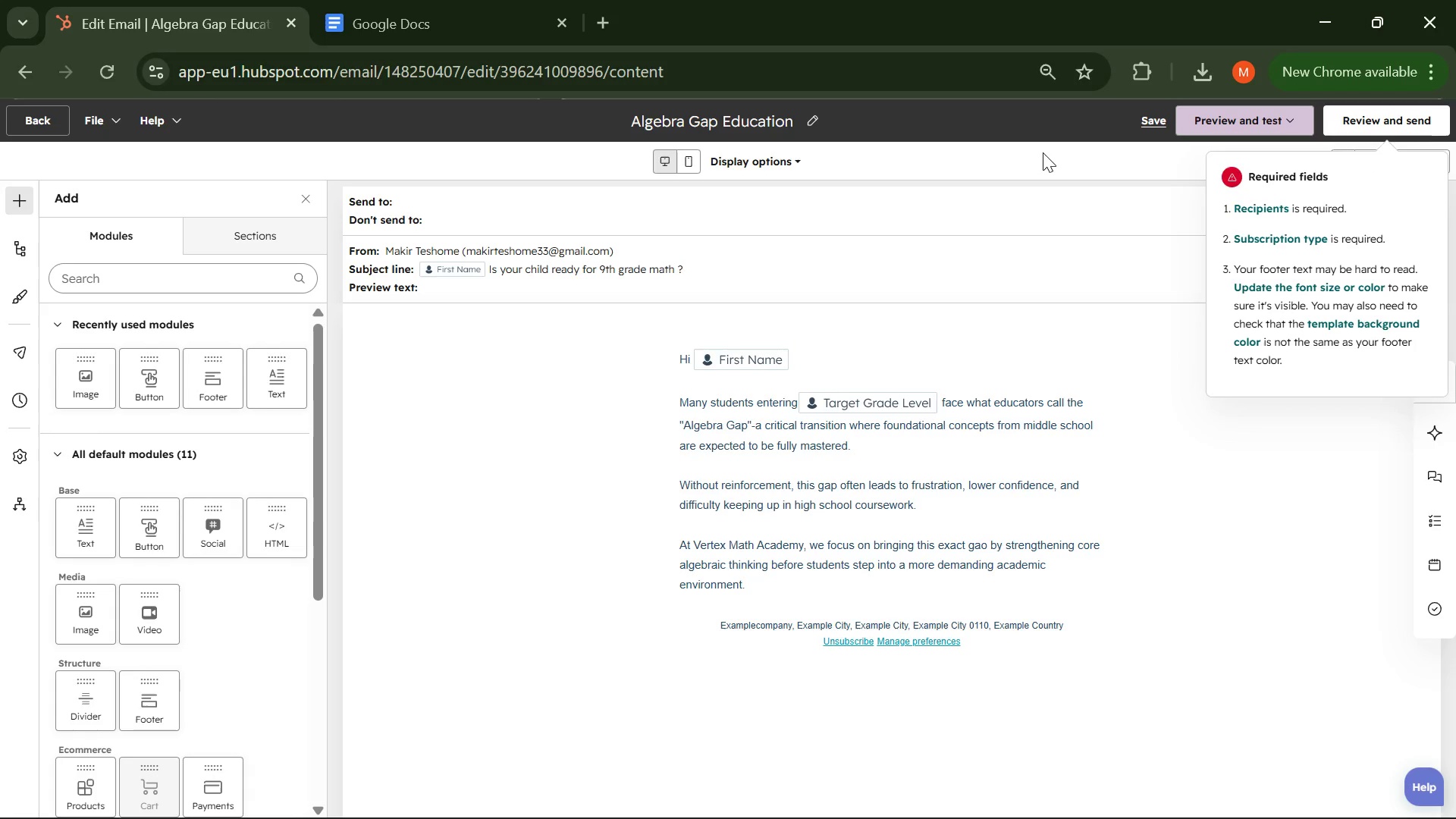 
left_click([1037, 143])
 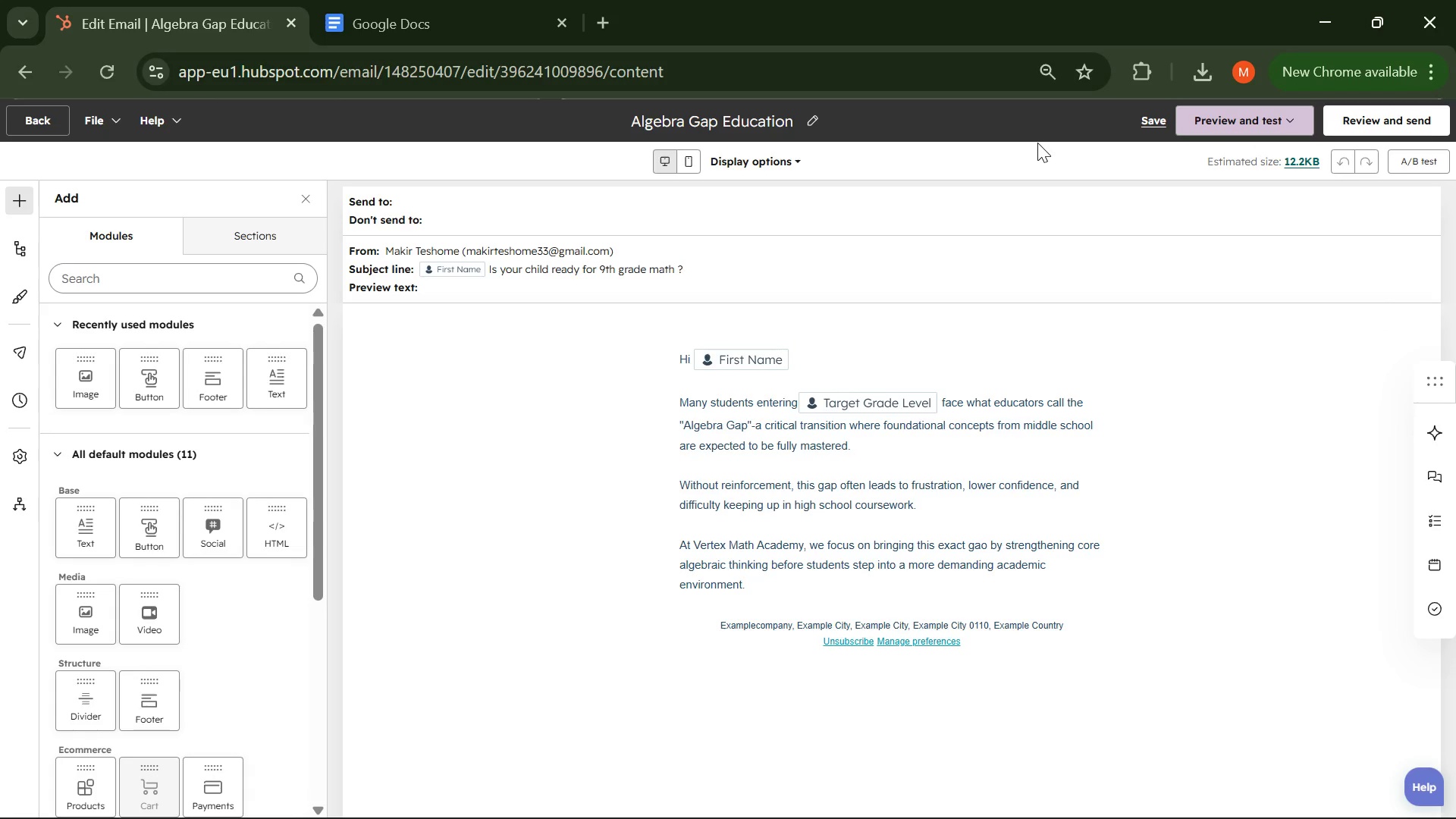 
key(PrintScreen)
 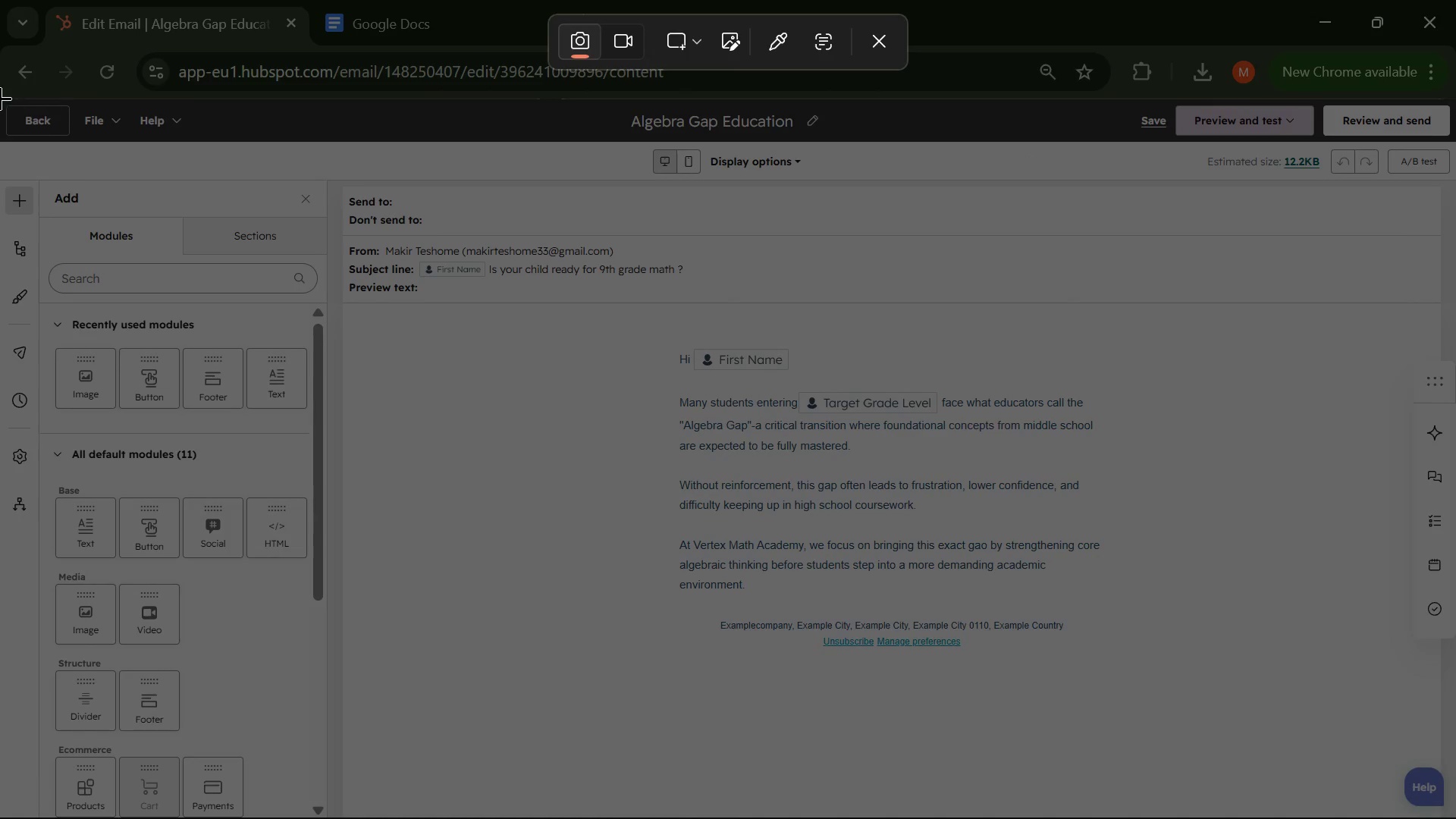 
left_click_drag(start_coordinate=[0, 92], to_coordinate=[1455, 818])
 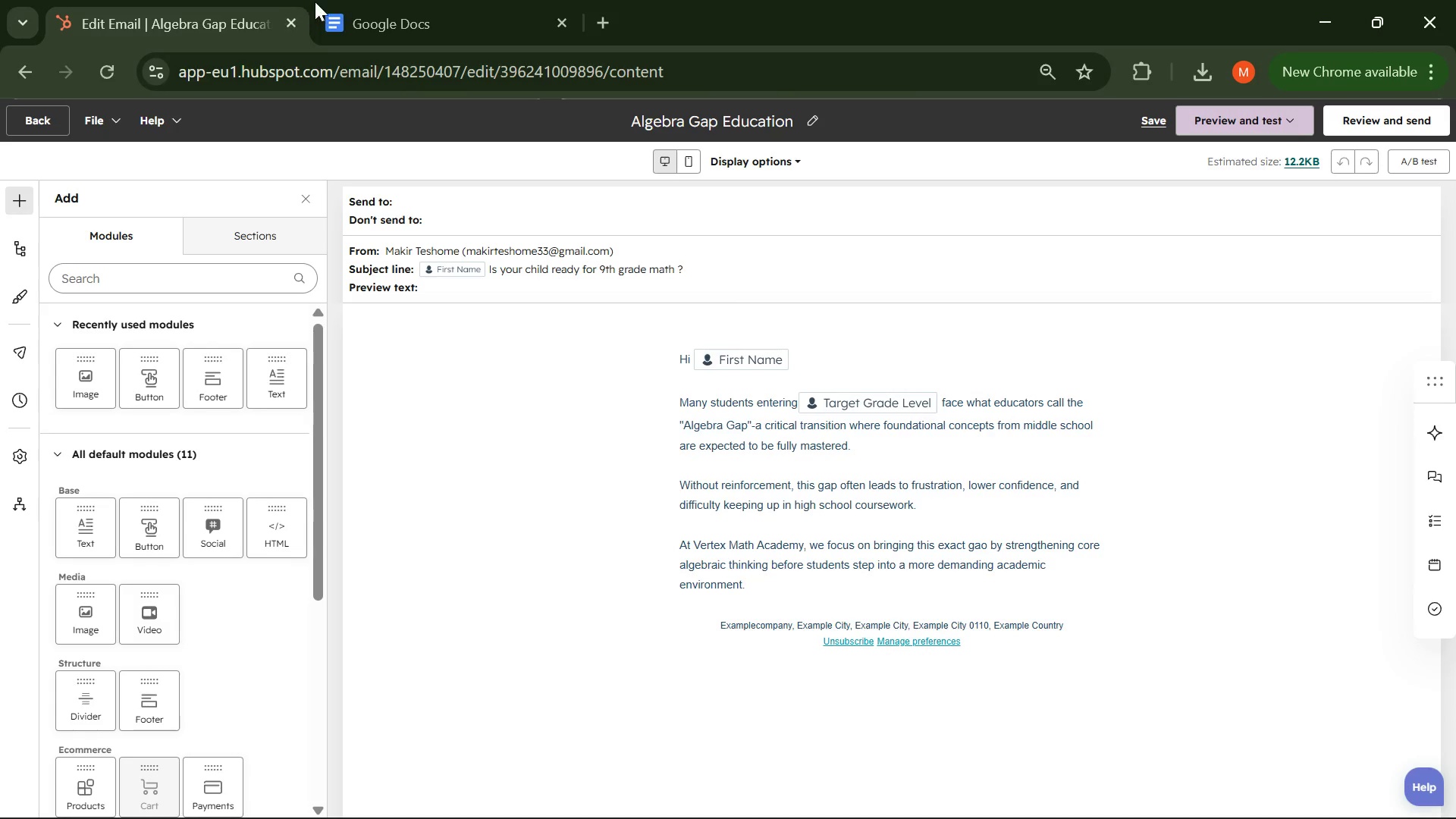 
left_click([358, 13])
 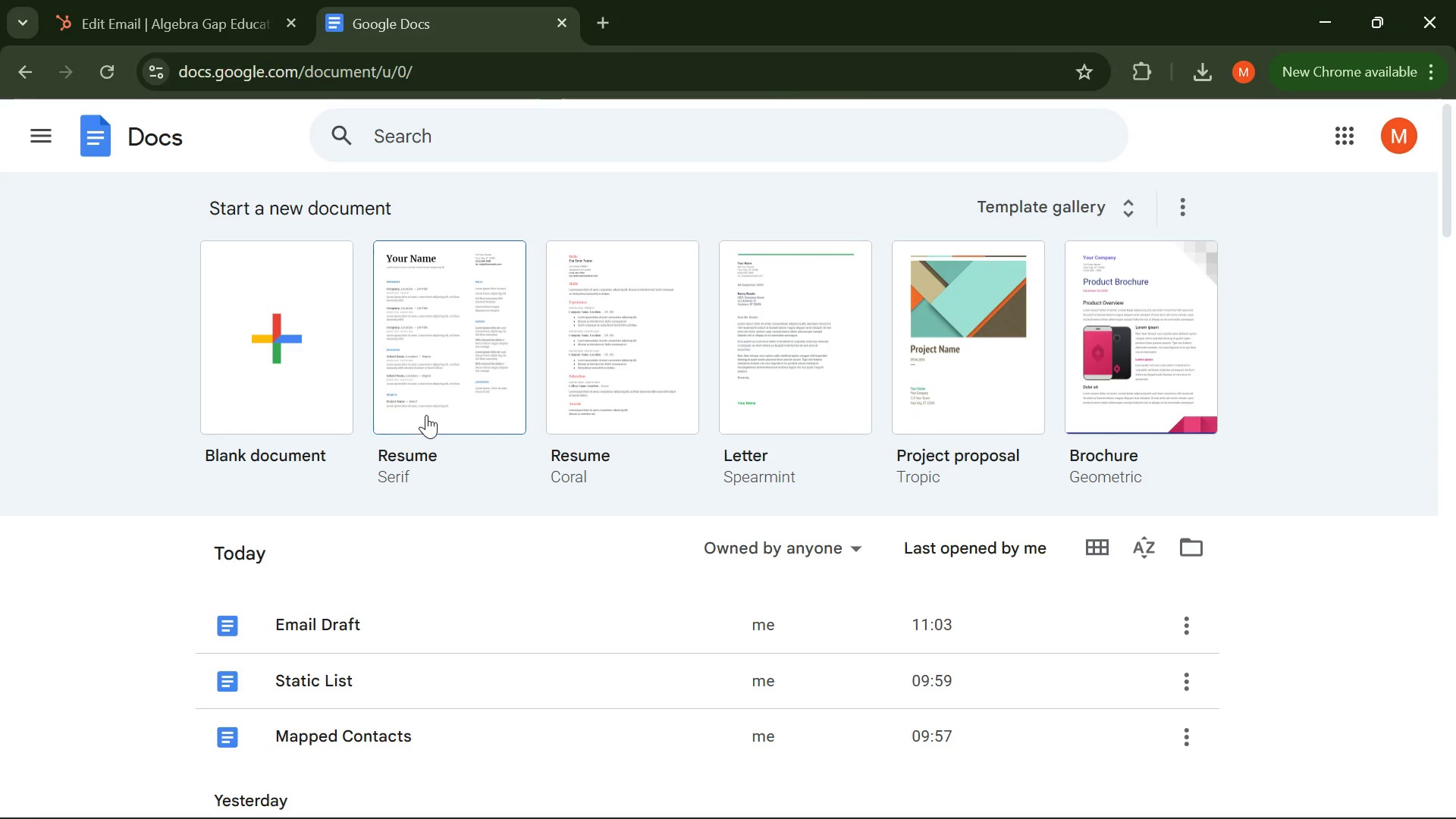 
left_click([305, 356])
 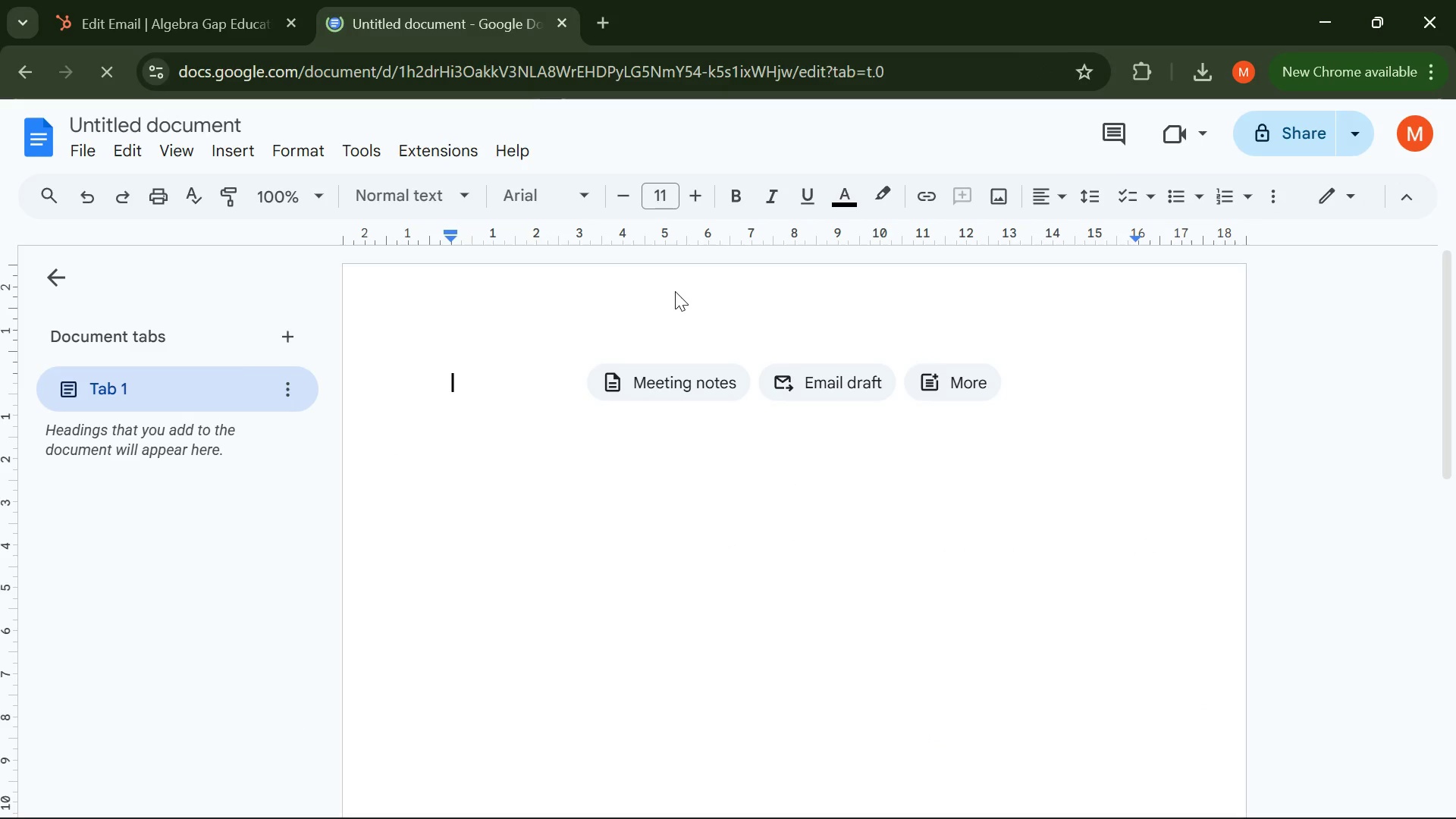 
wait(6.44)
 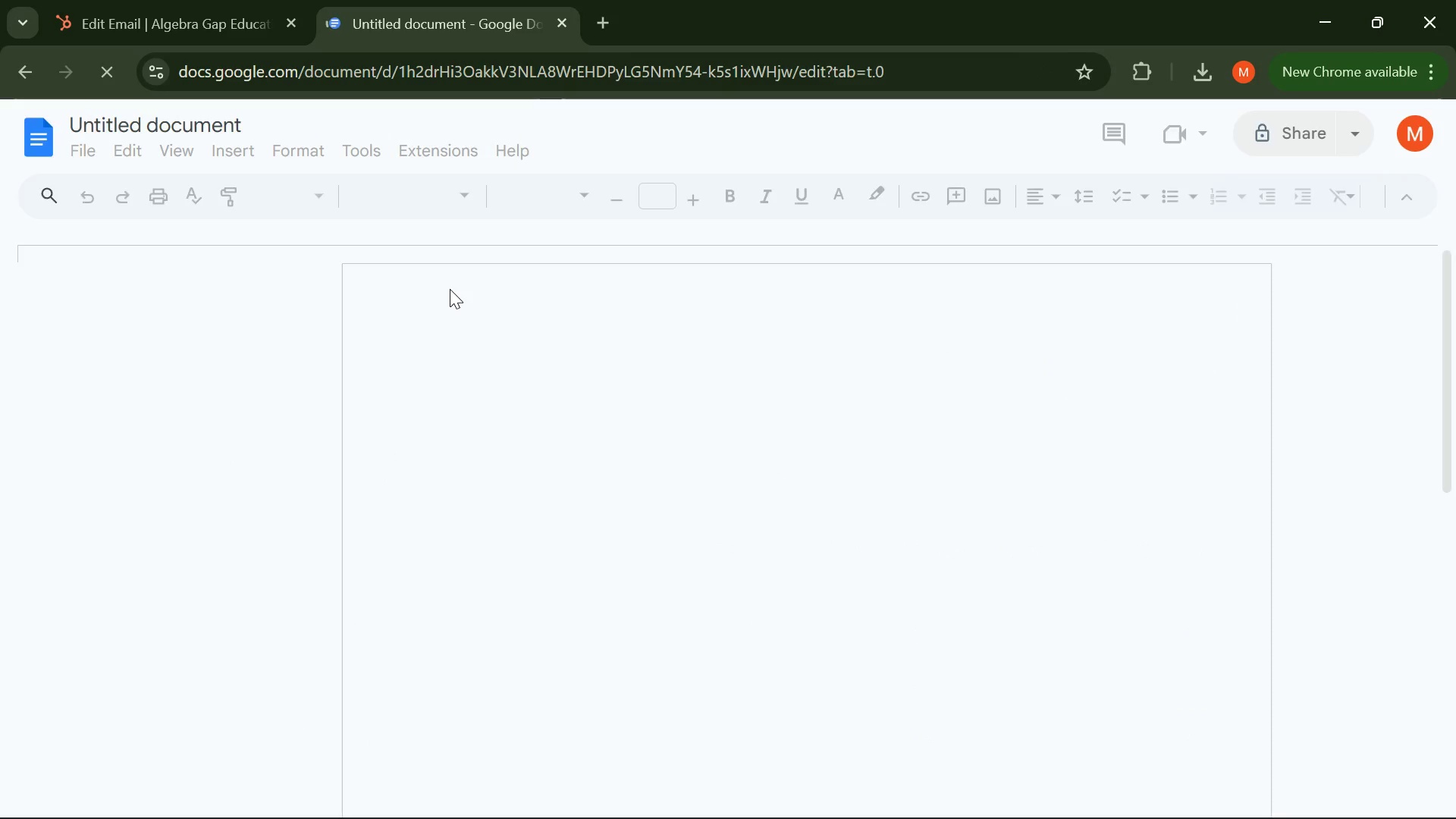 
key(Control+V)
 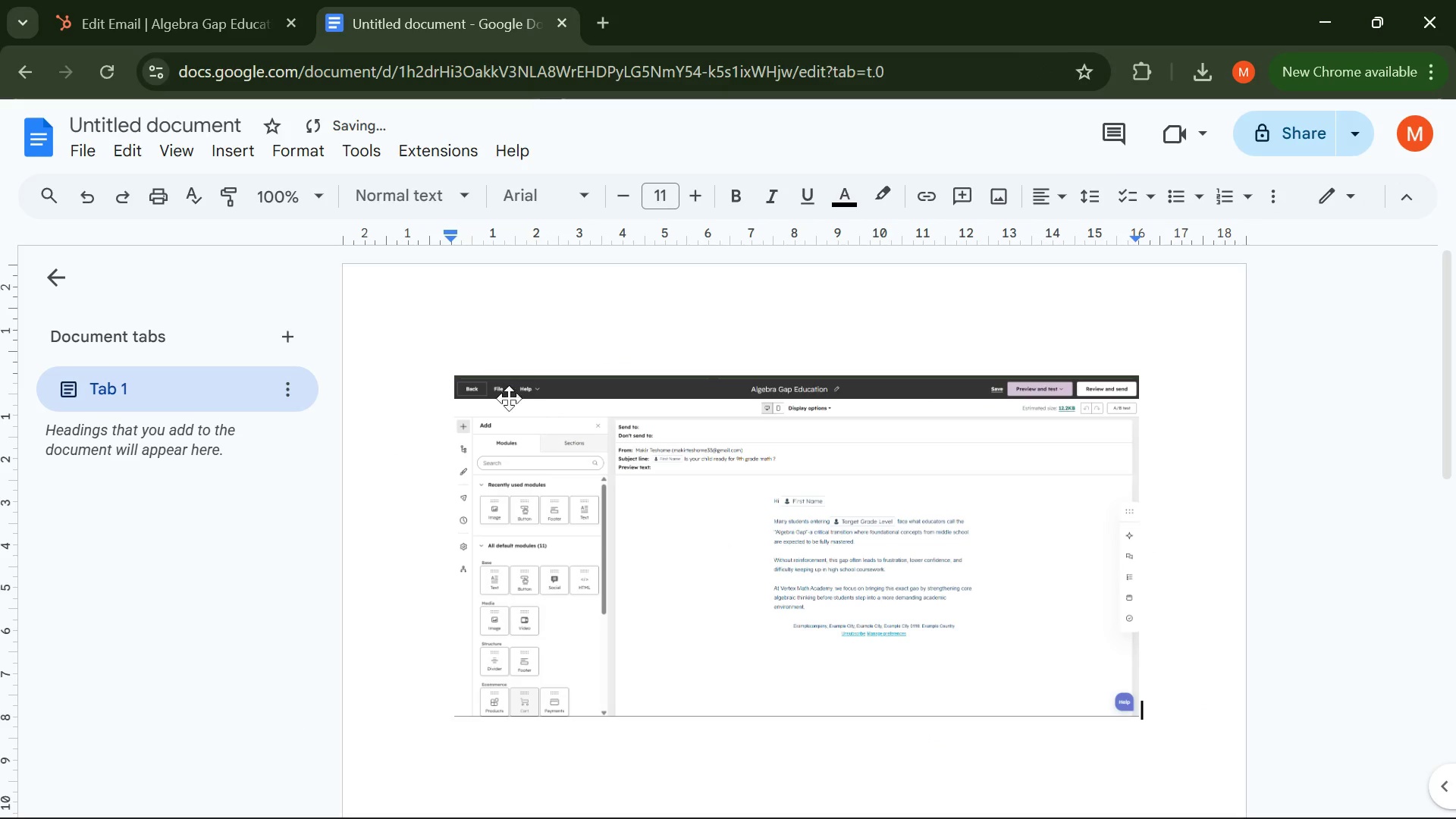 
left_click([486, 345])
 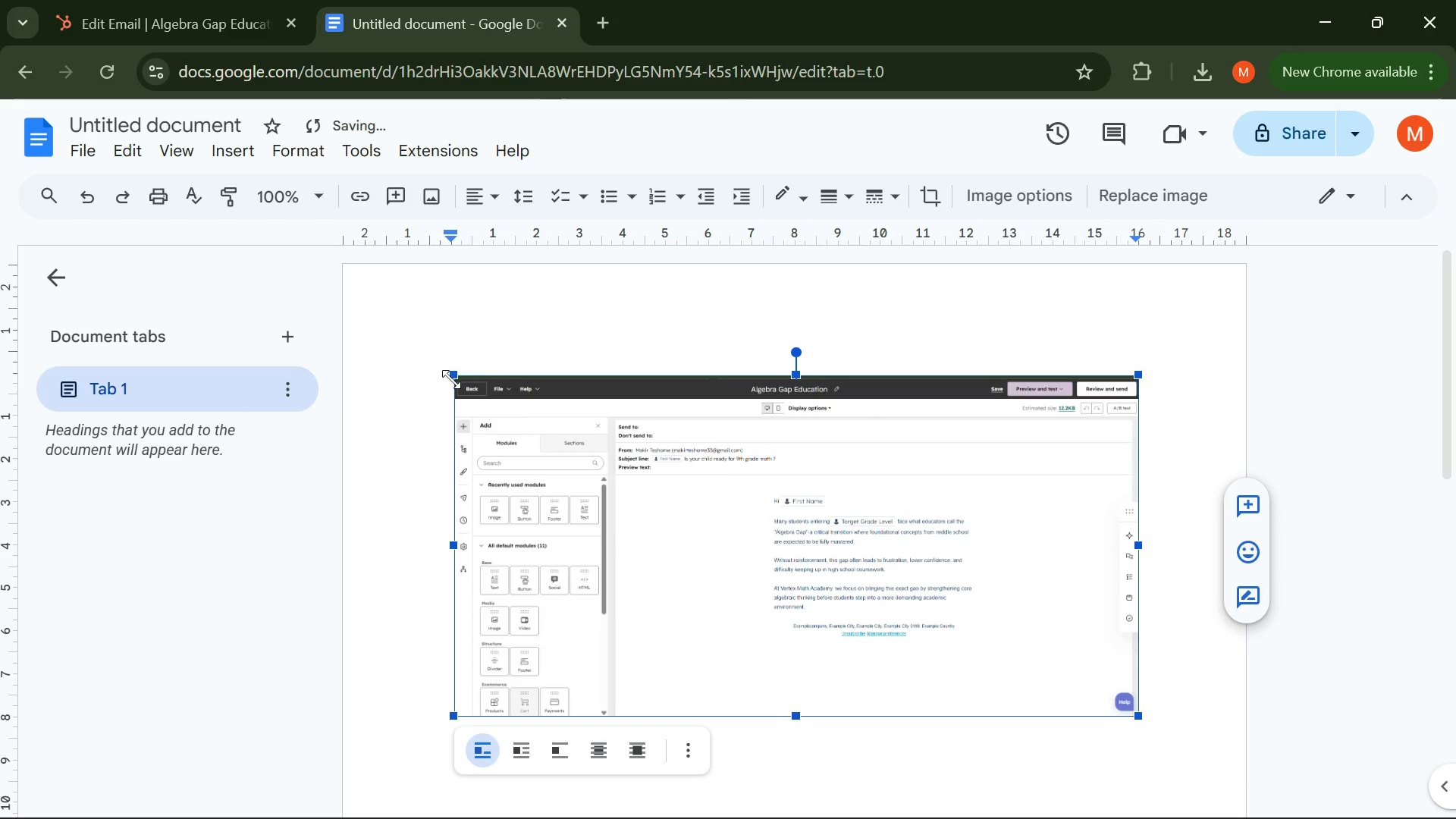 
left_click([432, 393])
 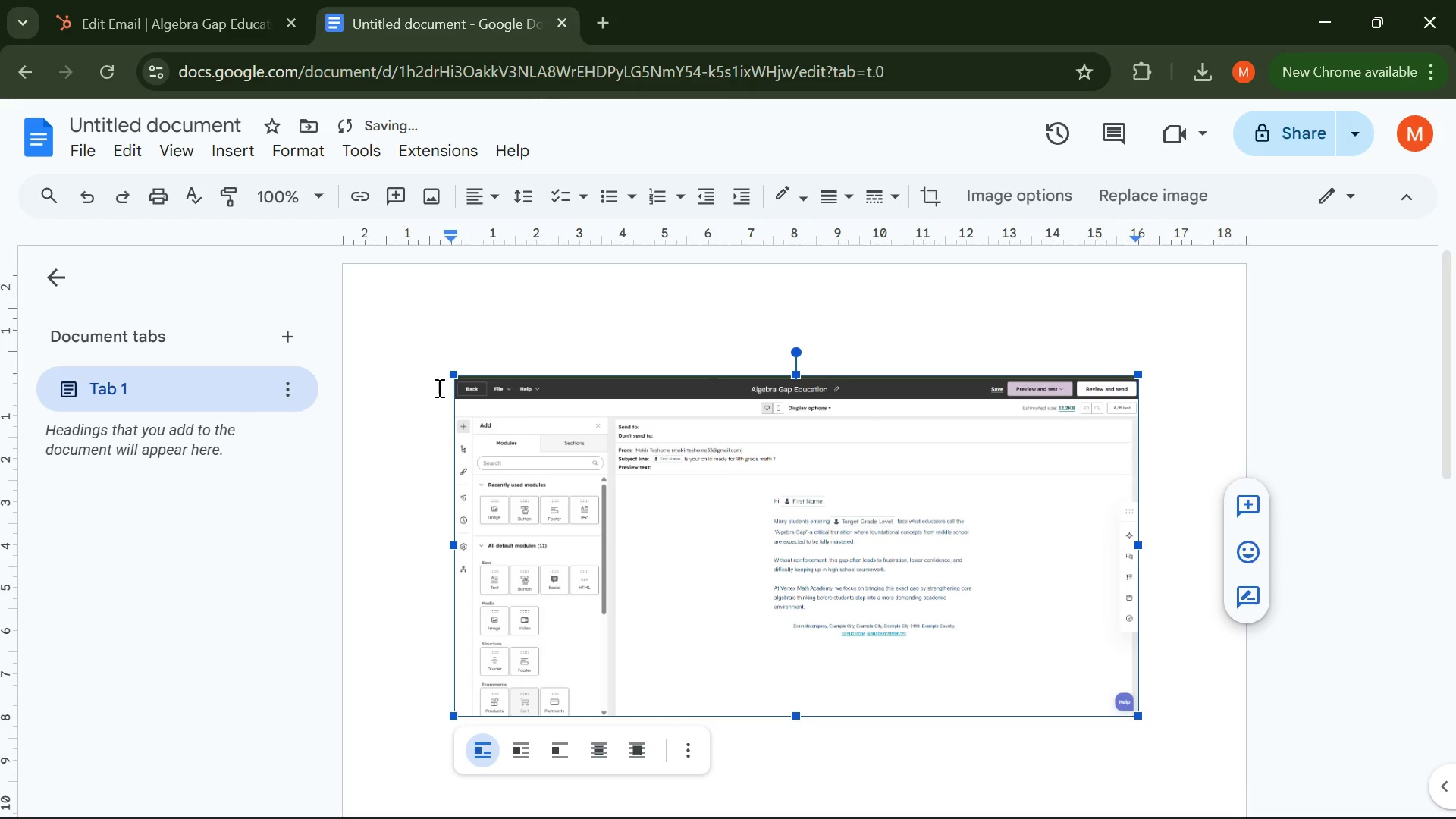 
left_click([439, 384])
 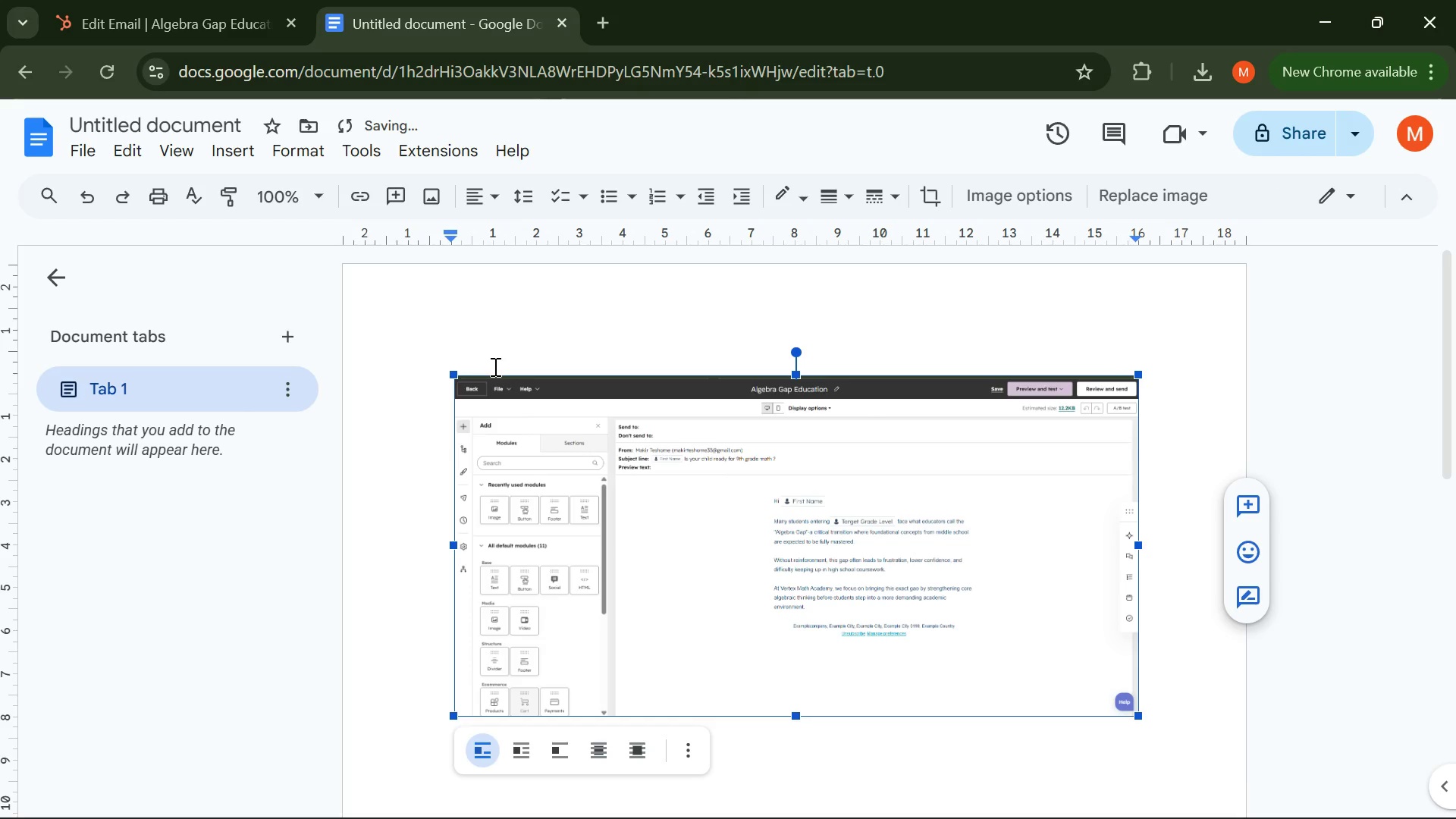 
key(Control+Z)
 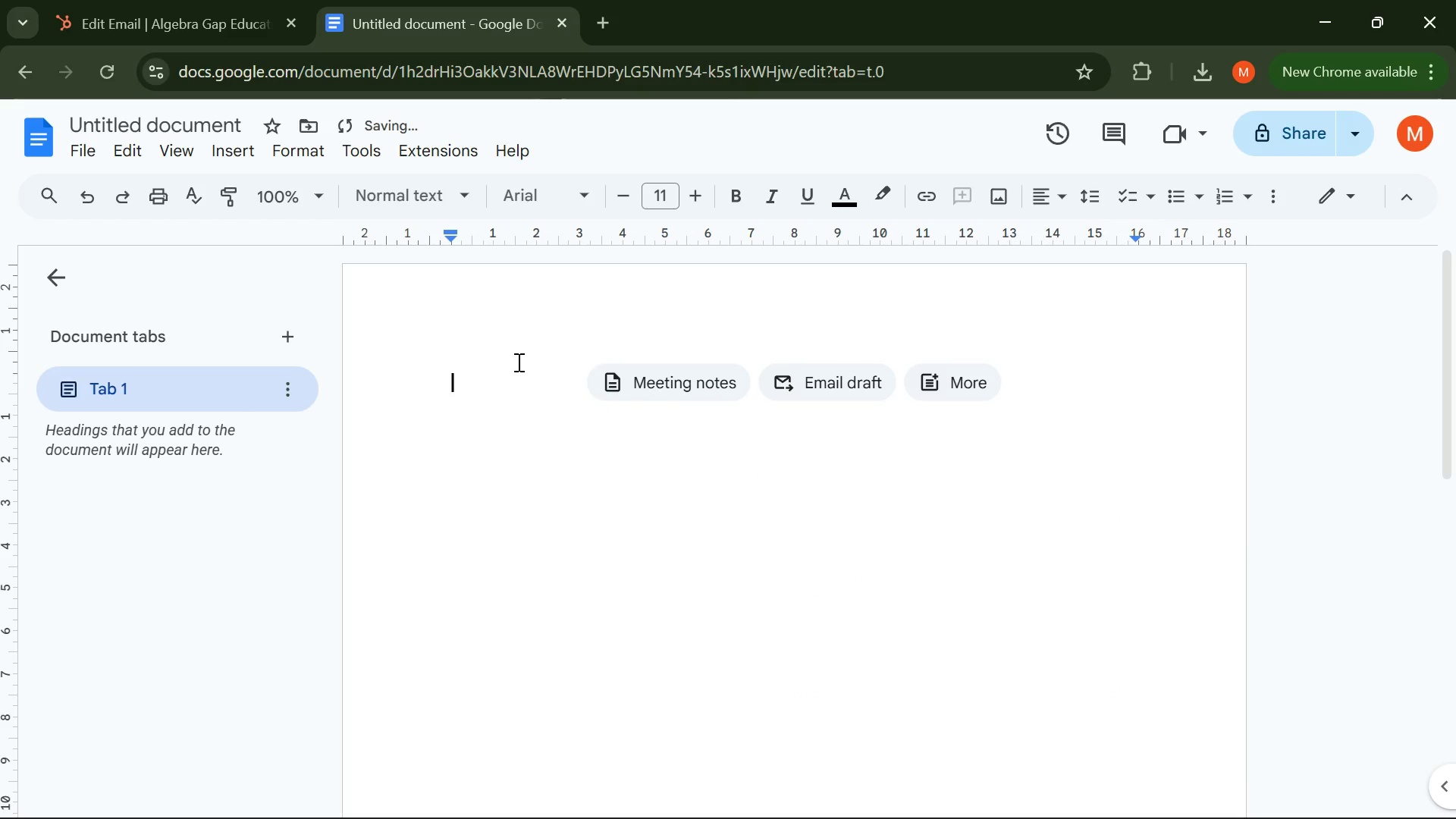 
type(EMAIL 1 )
 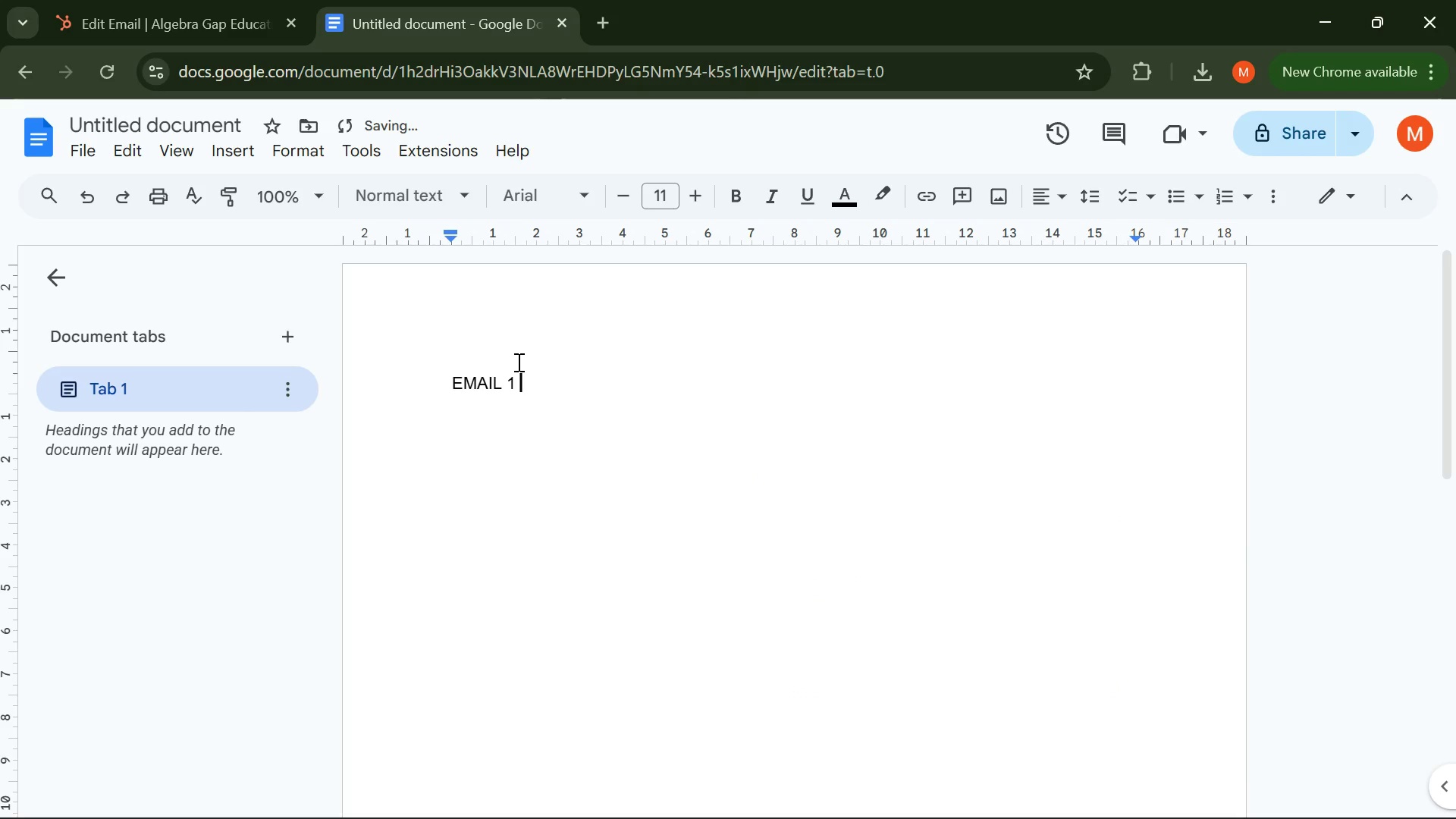 
key(Enter)
 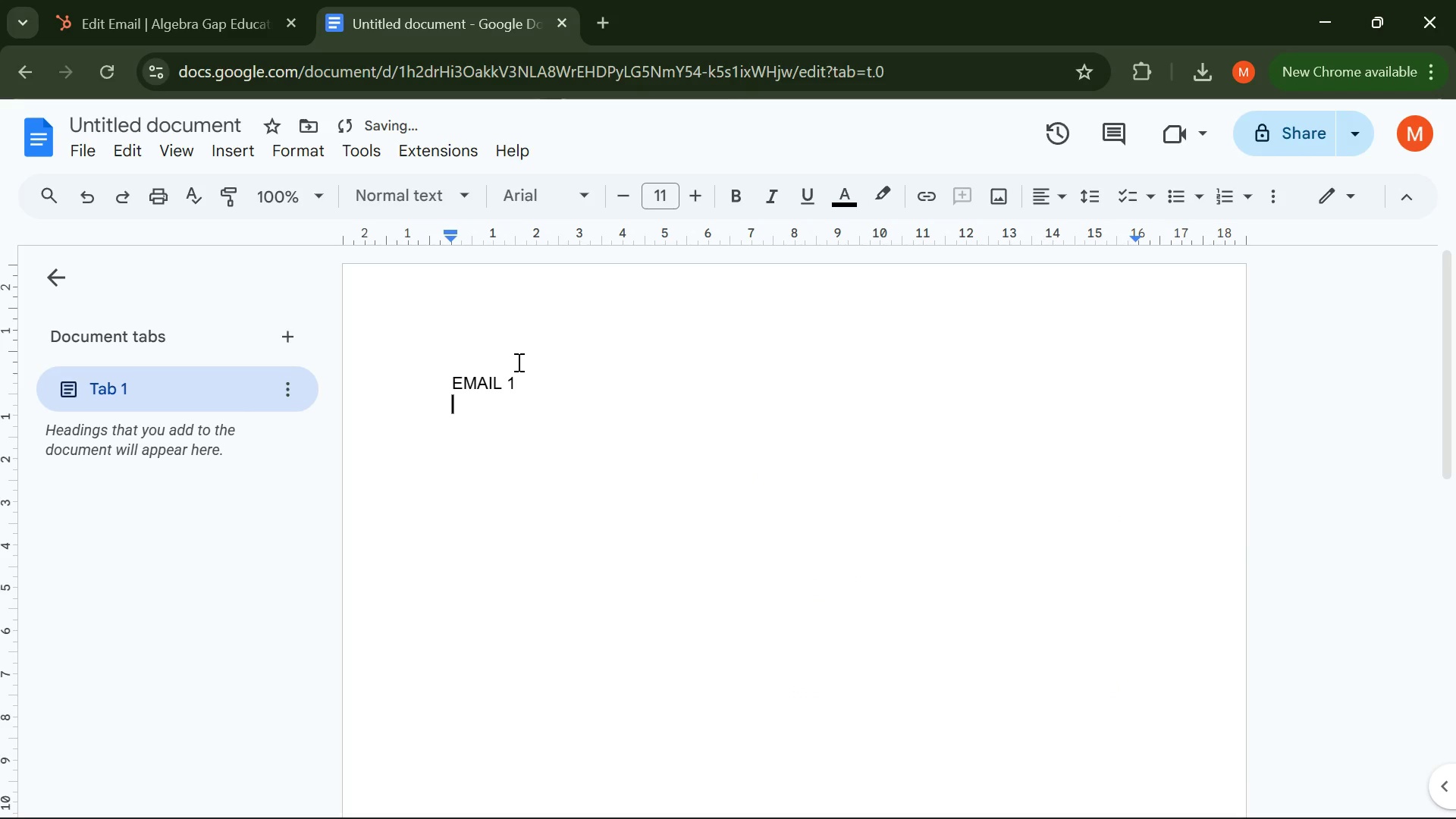 
key(Control+V)
 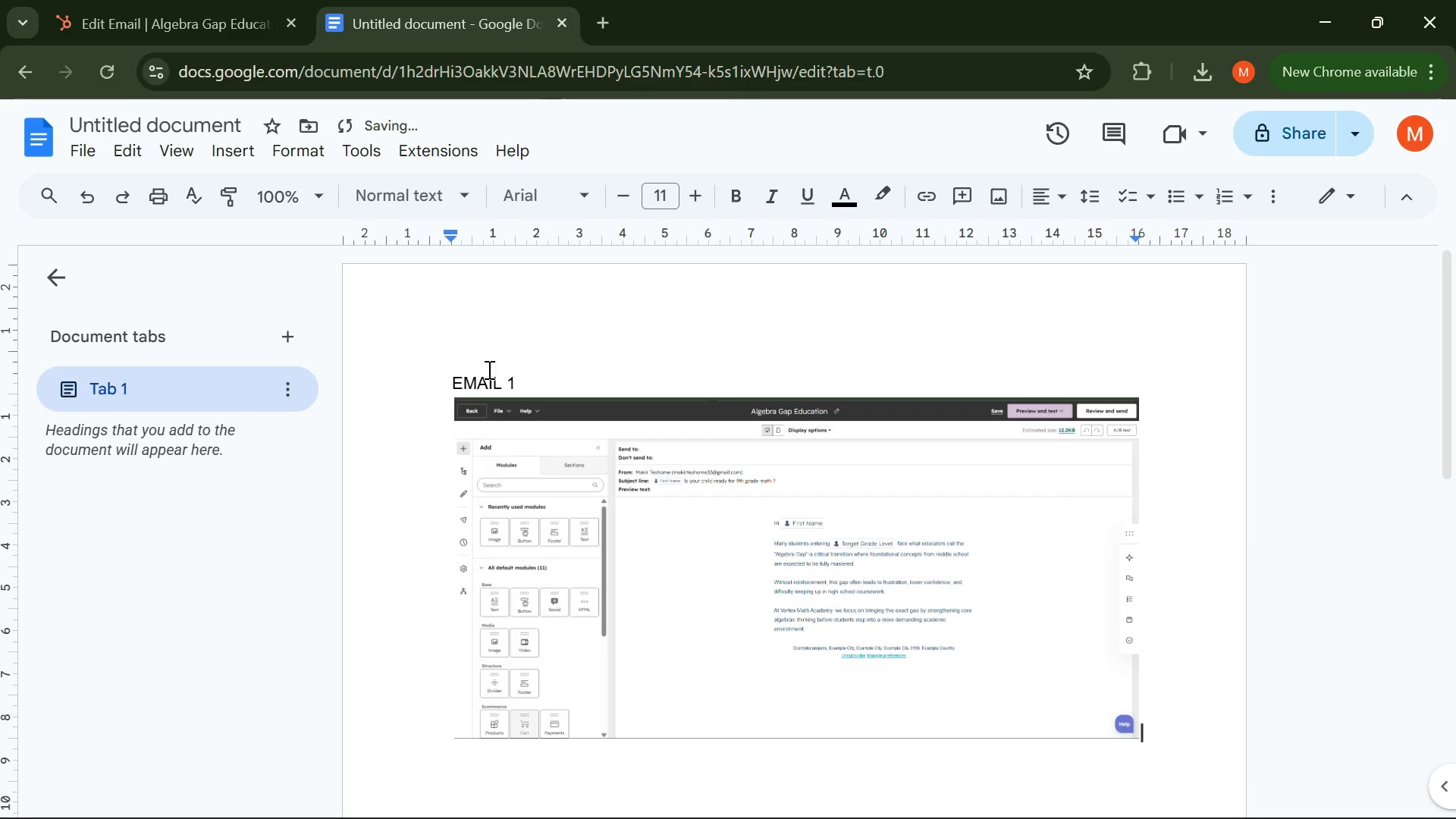 
left_click_drag(start_coordinate=[525, 383], to_coordinate=[423, 385])
 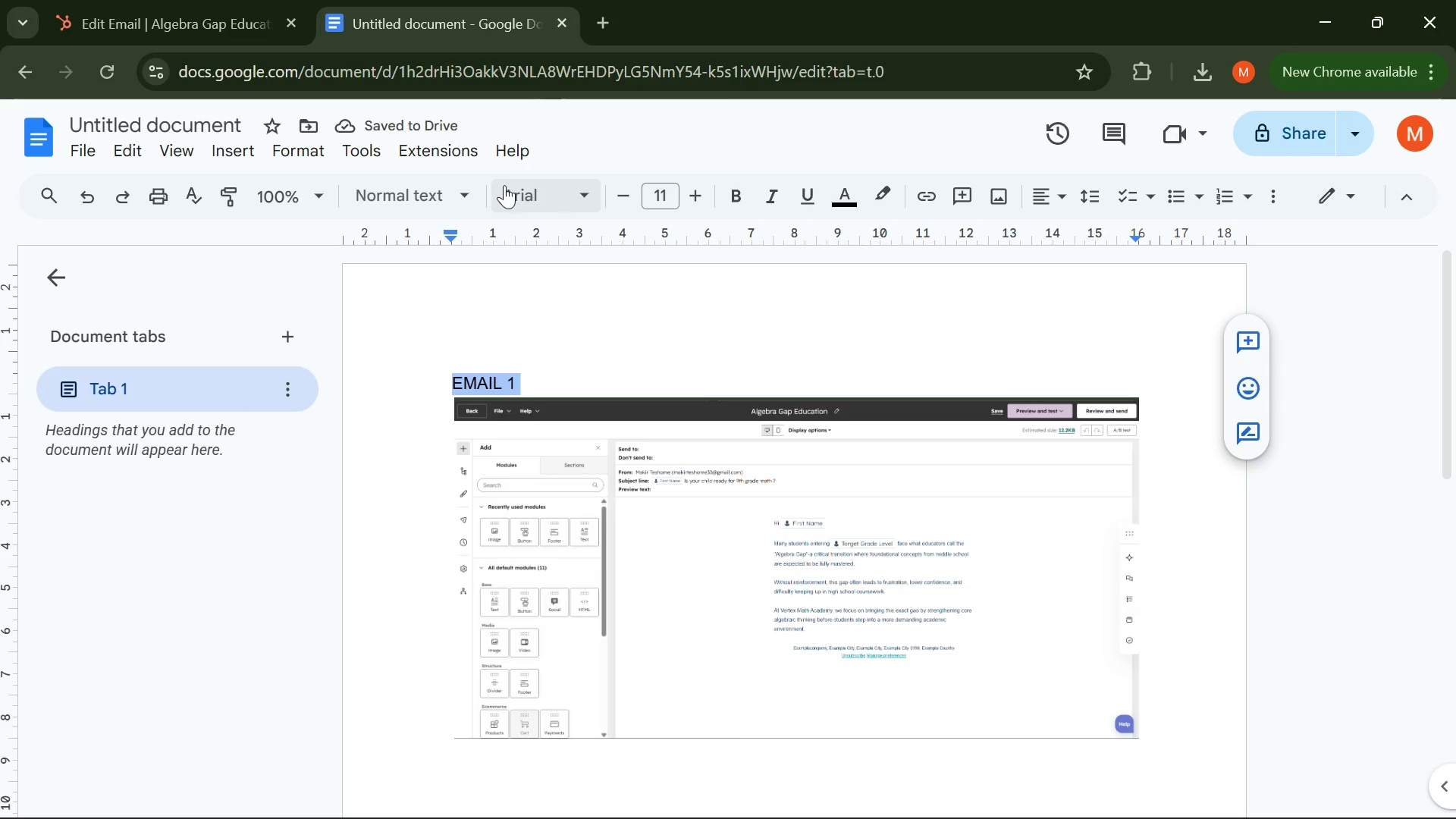 
left_click([461, 186])
 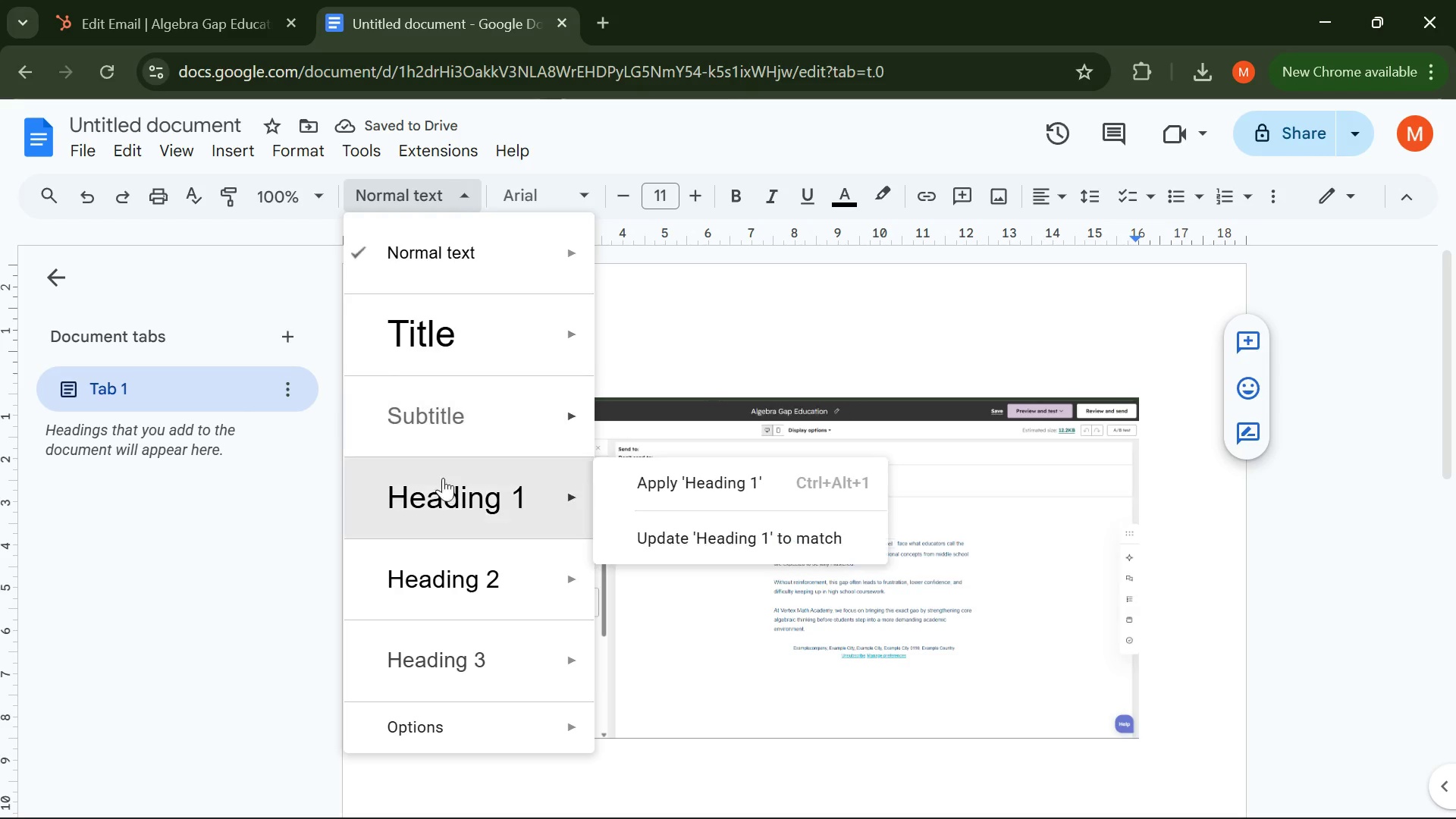 
left_click([443, 494])
 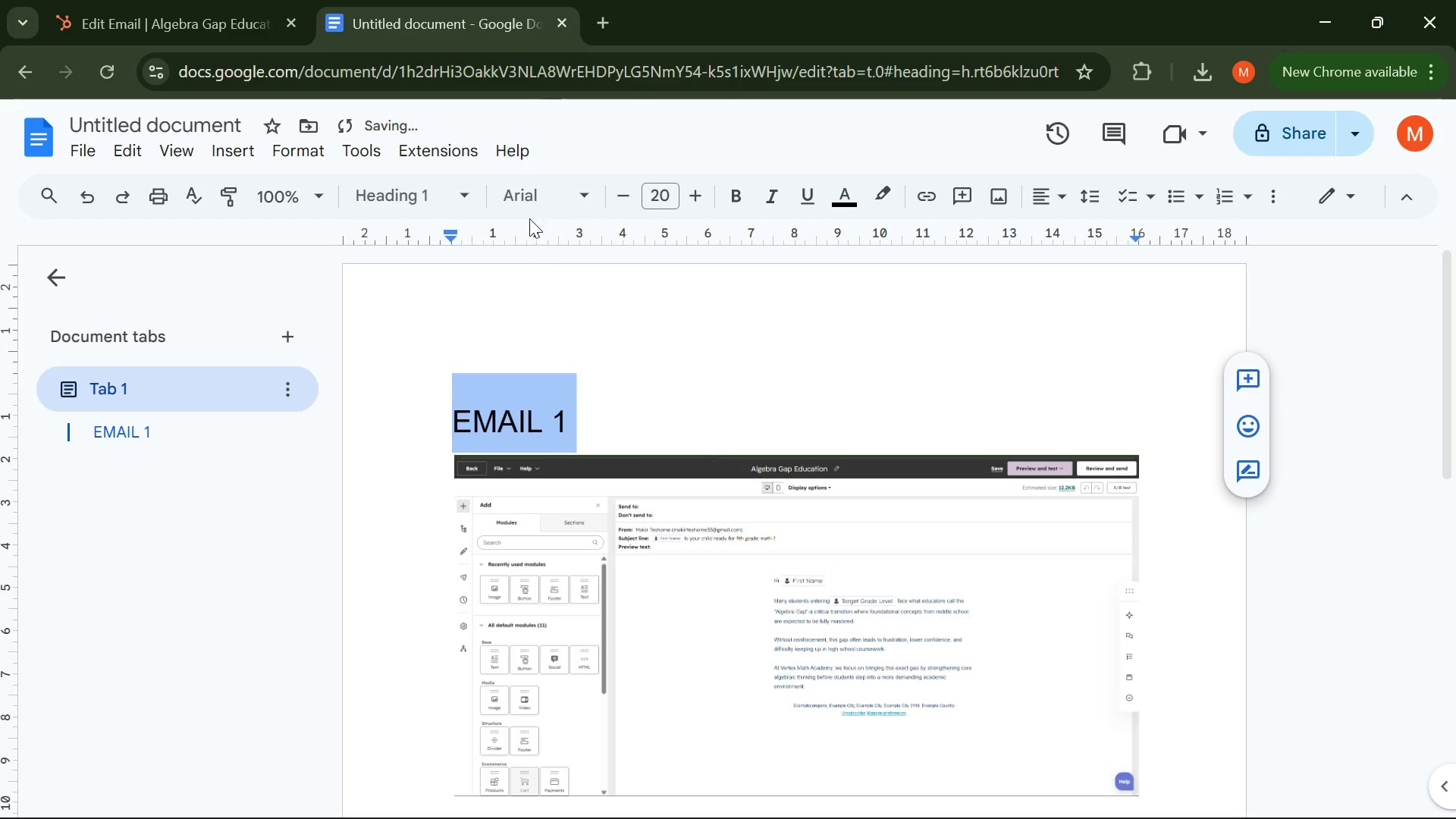 
left_click([459, 196])
 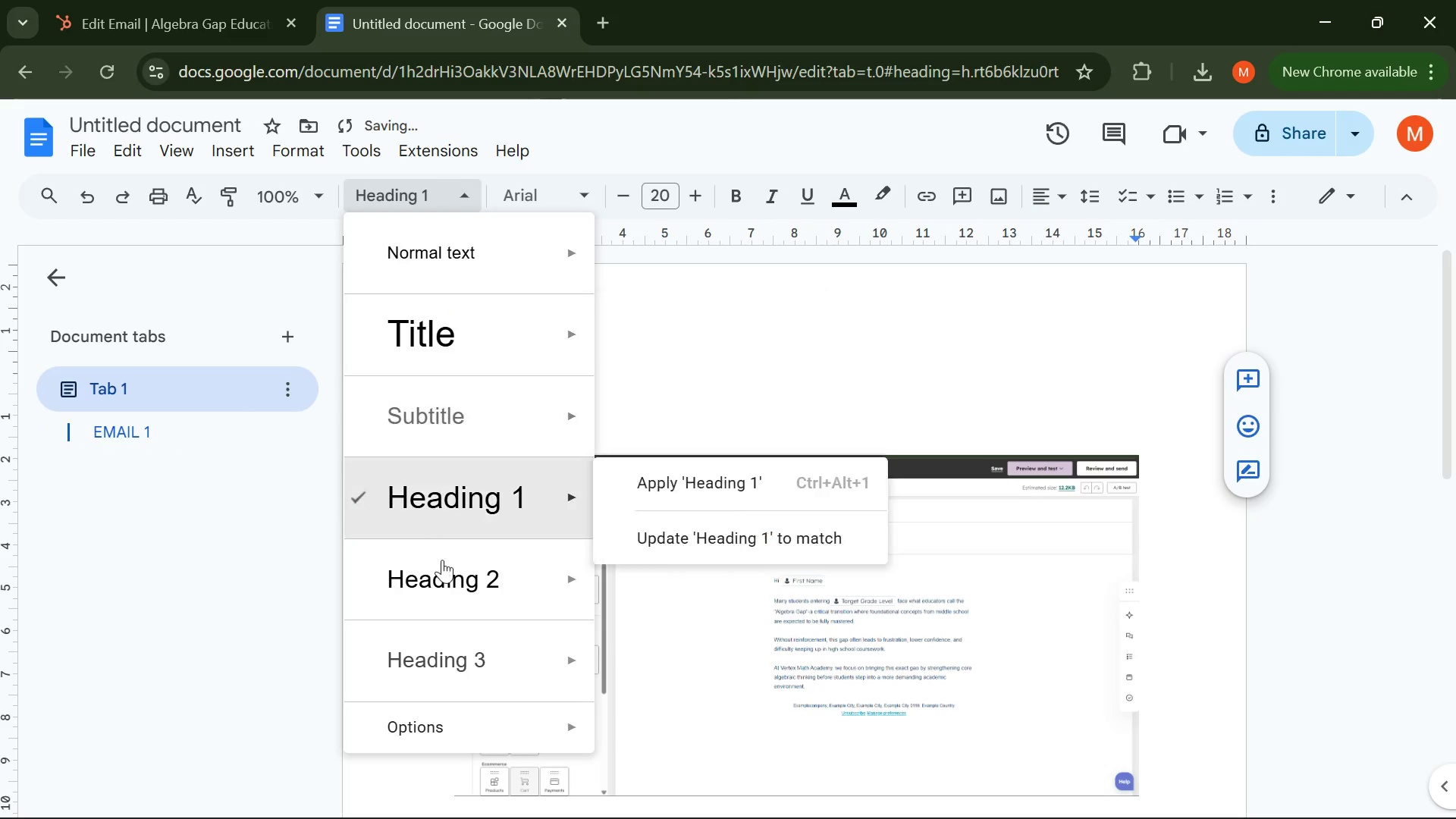 
left_click([444, 568])
 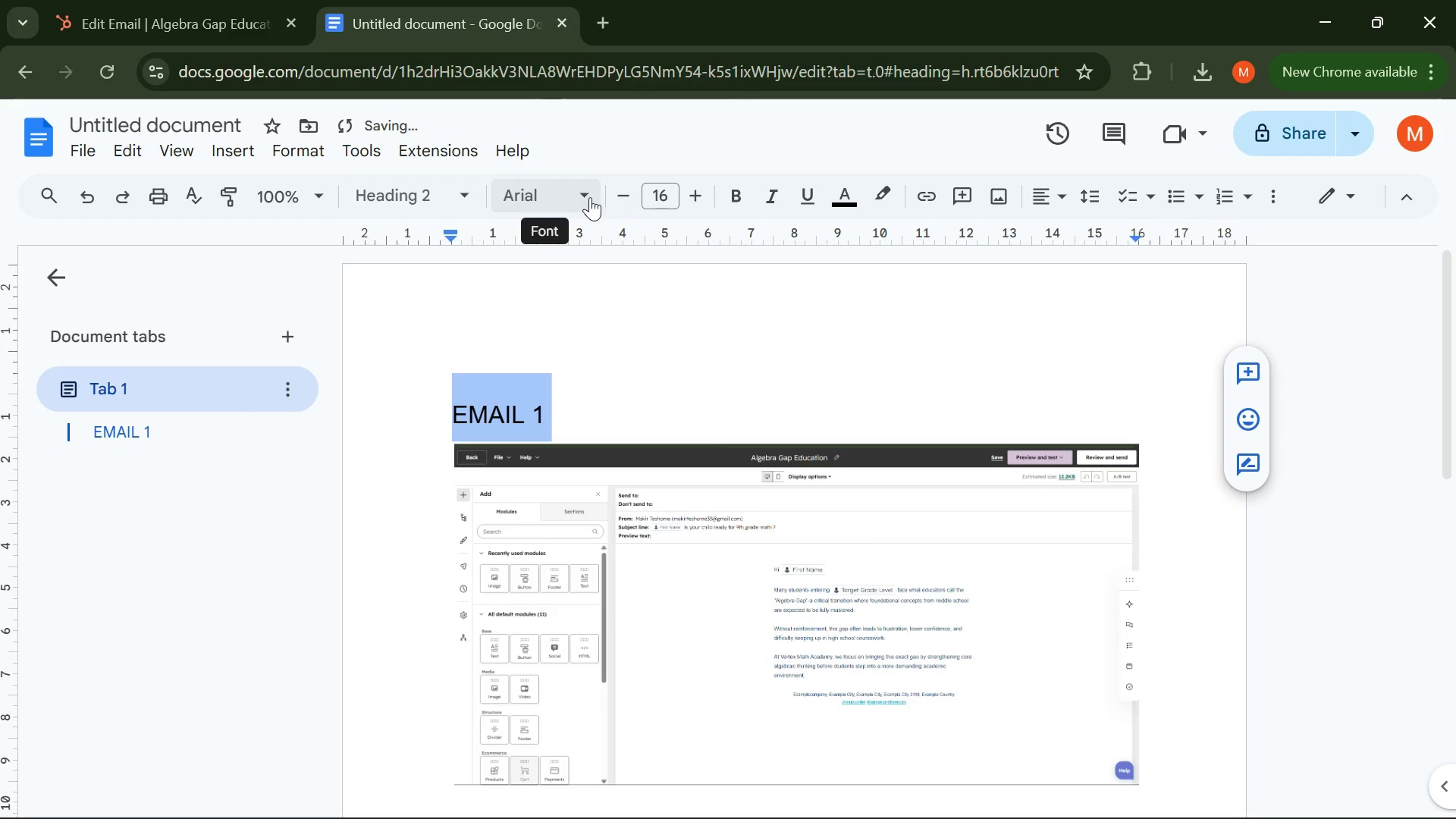 
left_click([598, 196])
 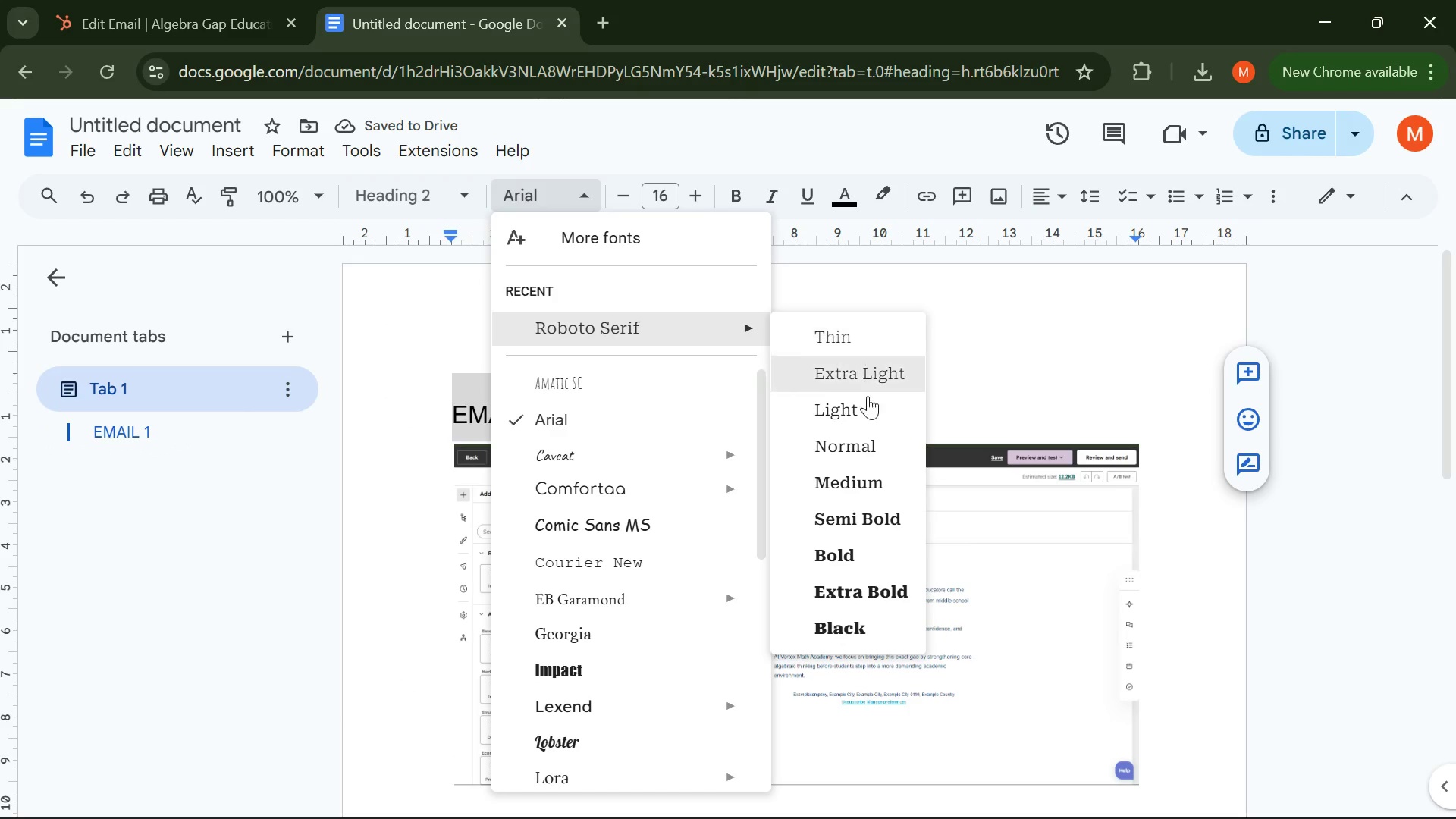 
left_click([861, 476])
 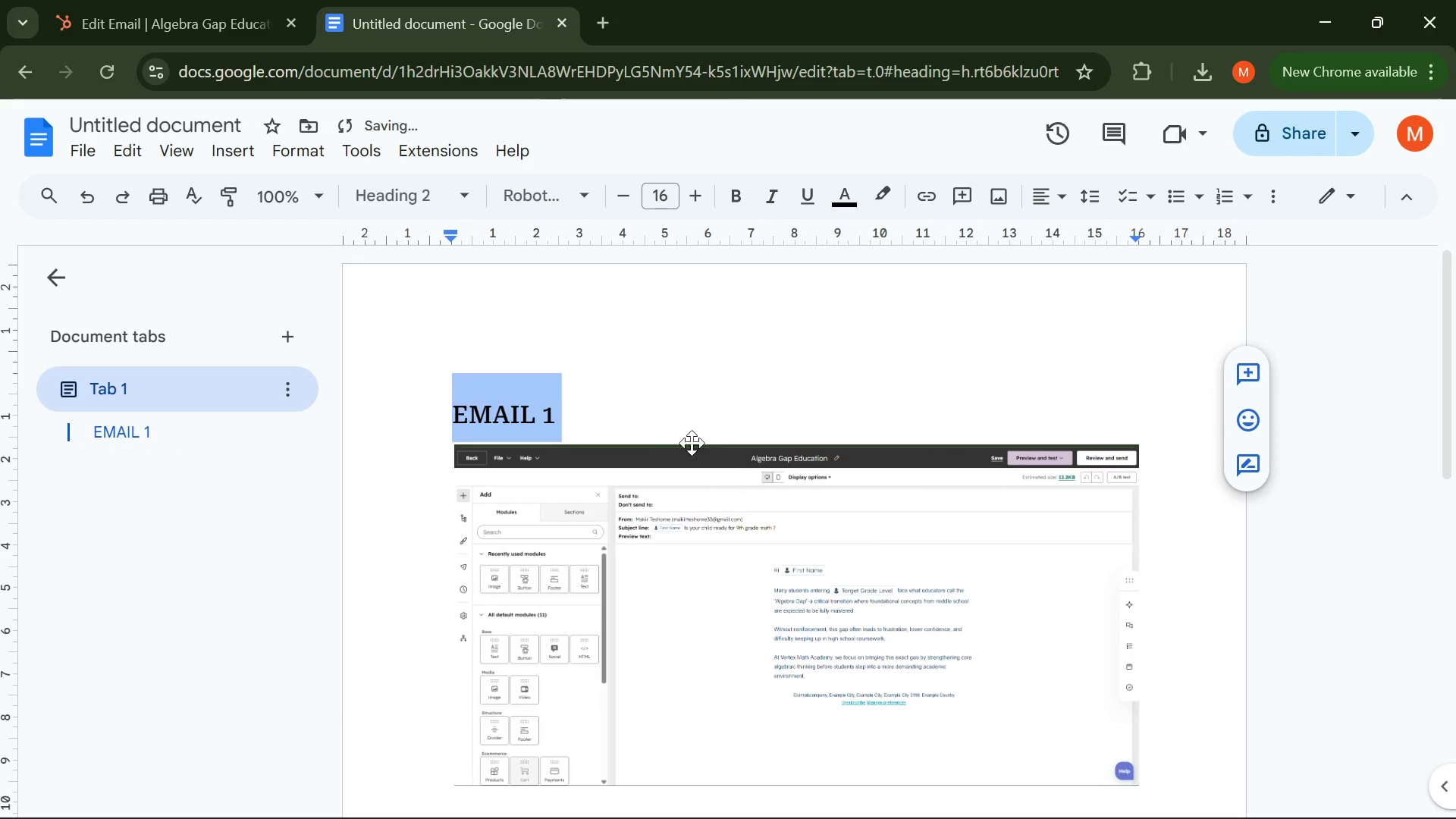 
left_click([670, 420])
 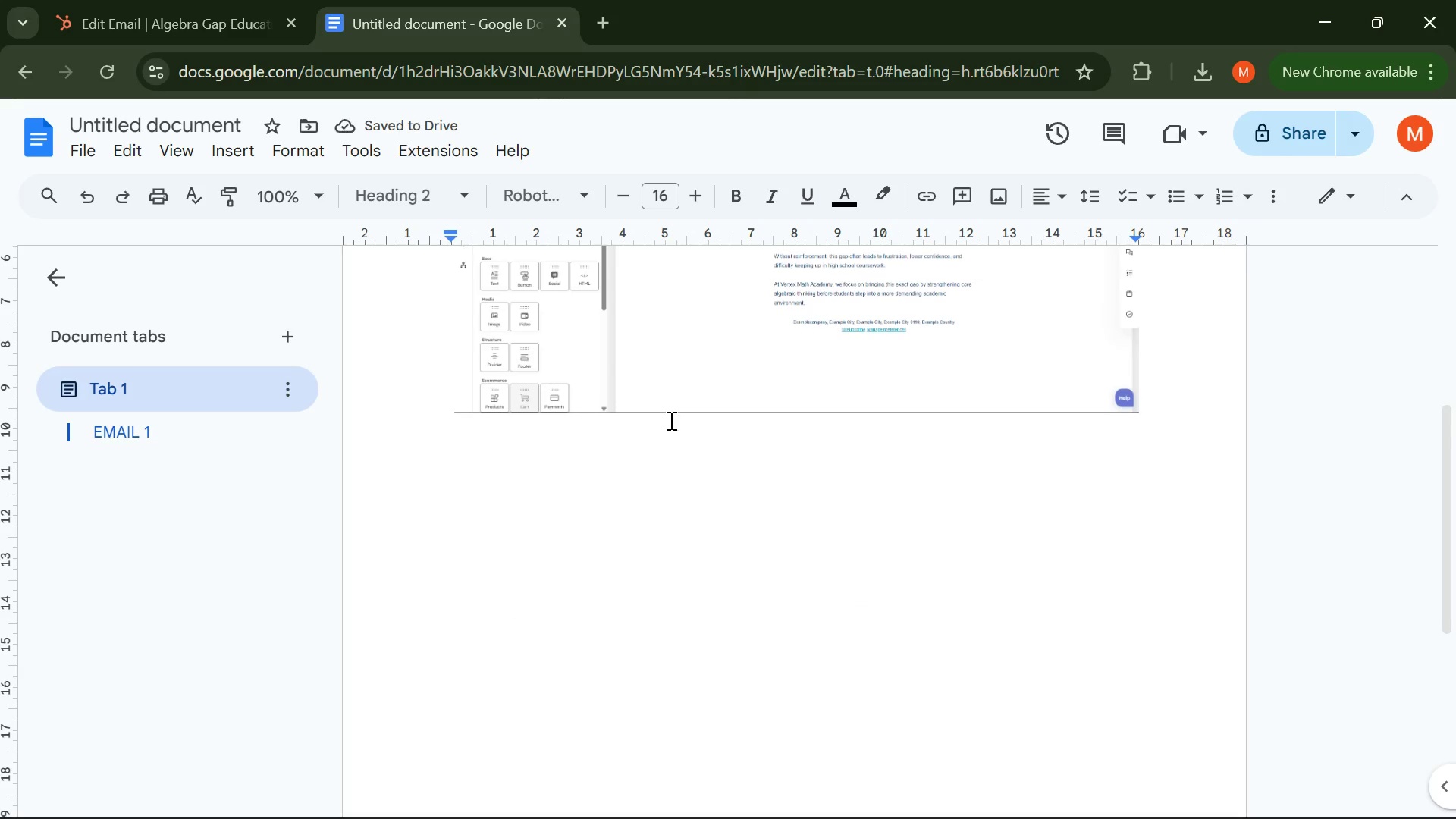 
left_click([681, 518])
 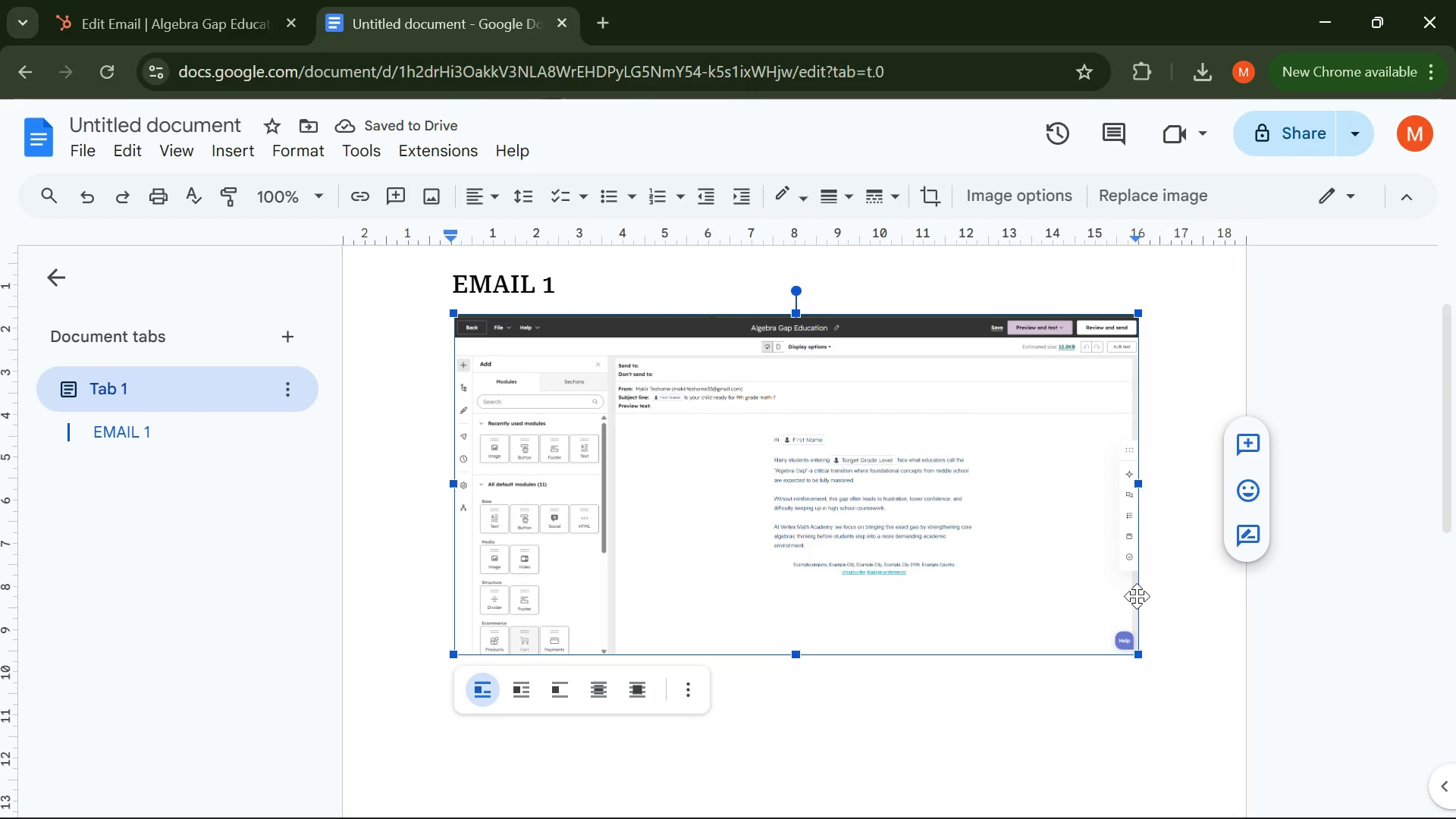 
left_click([1161, 613])
 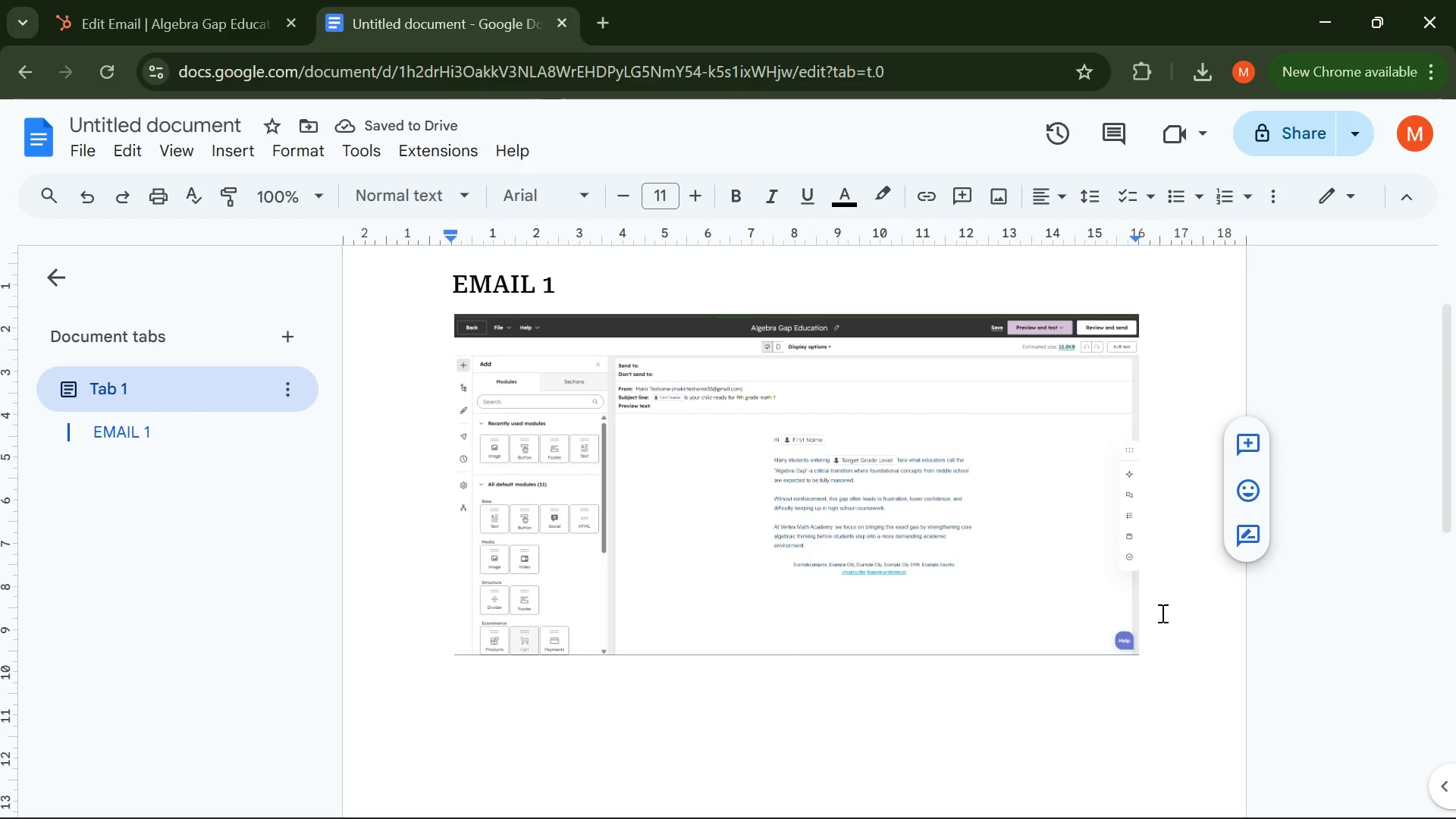 
key(ArrowDown)
 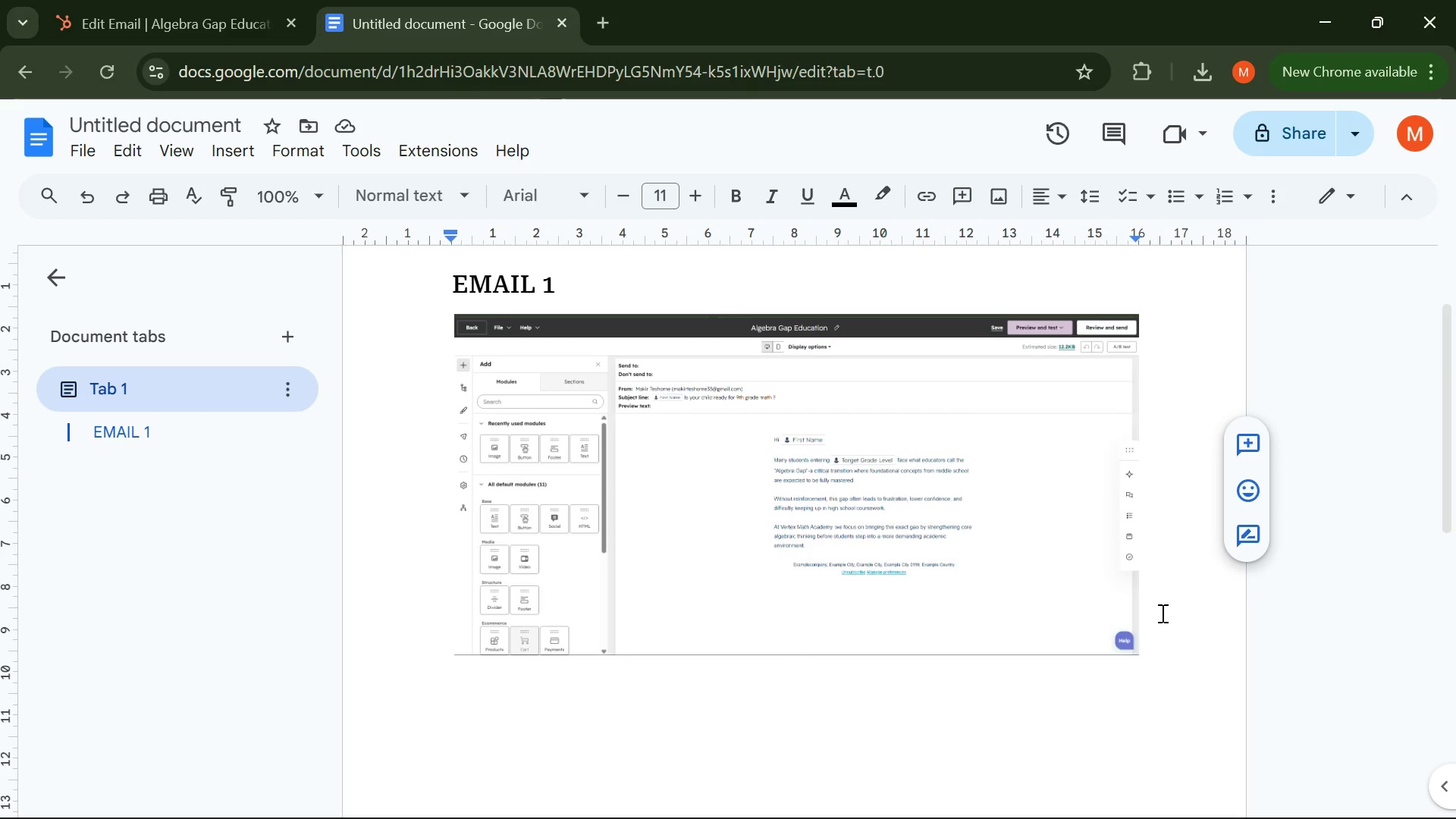 
key(Enter)
 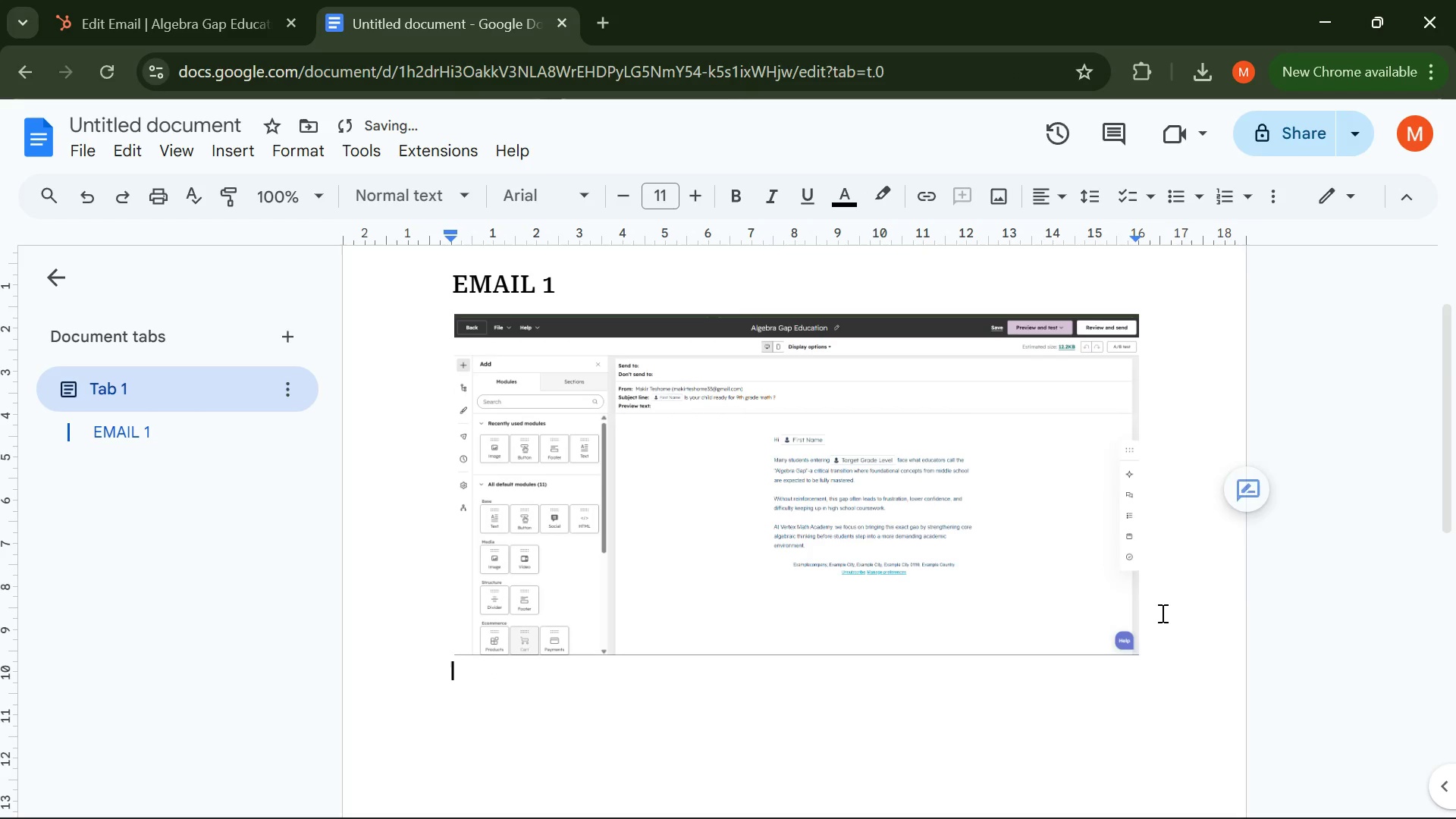 
key(Enter)
 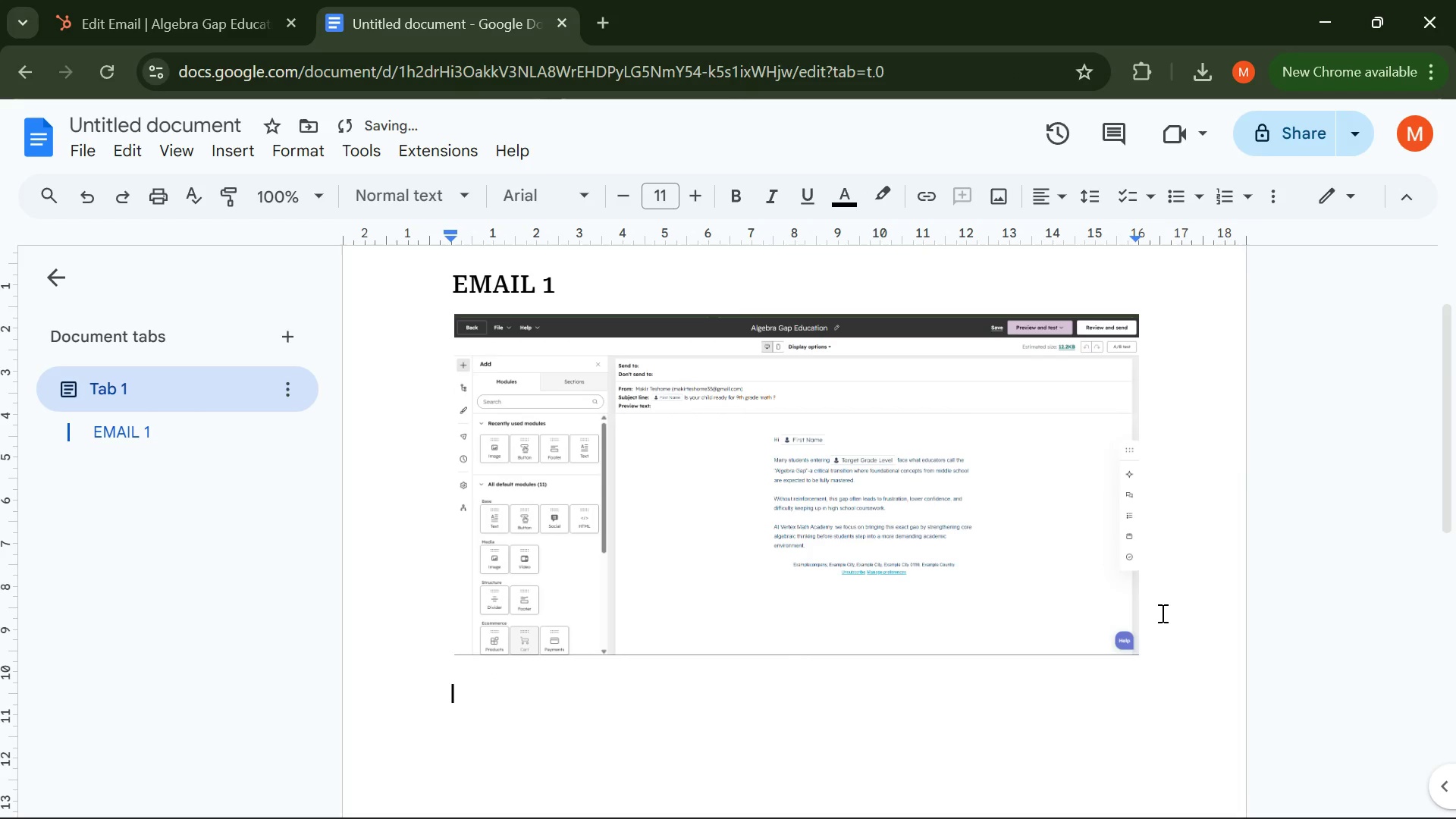 
key(Control+Enter)
 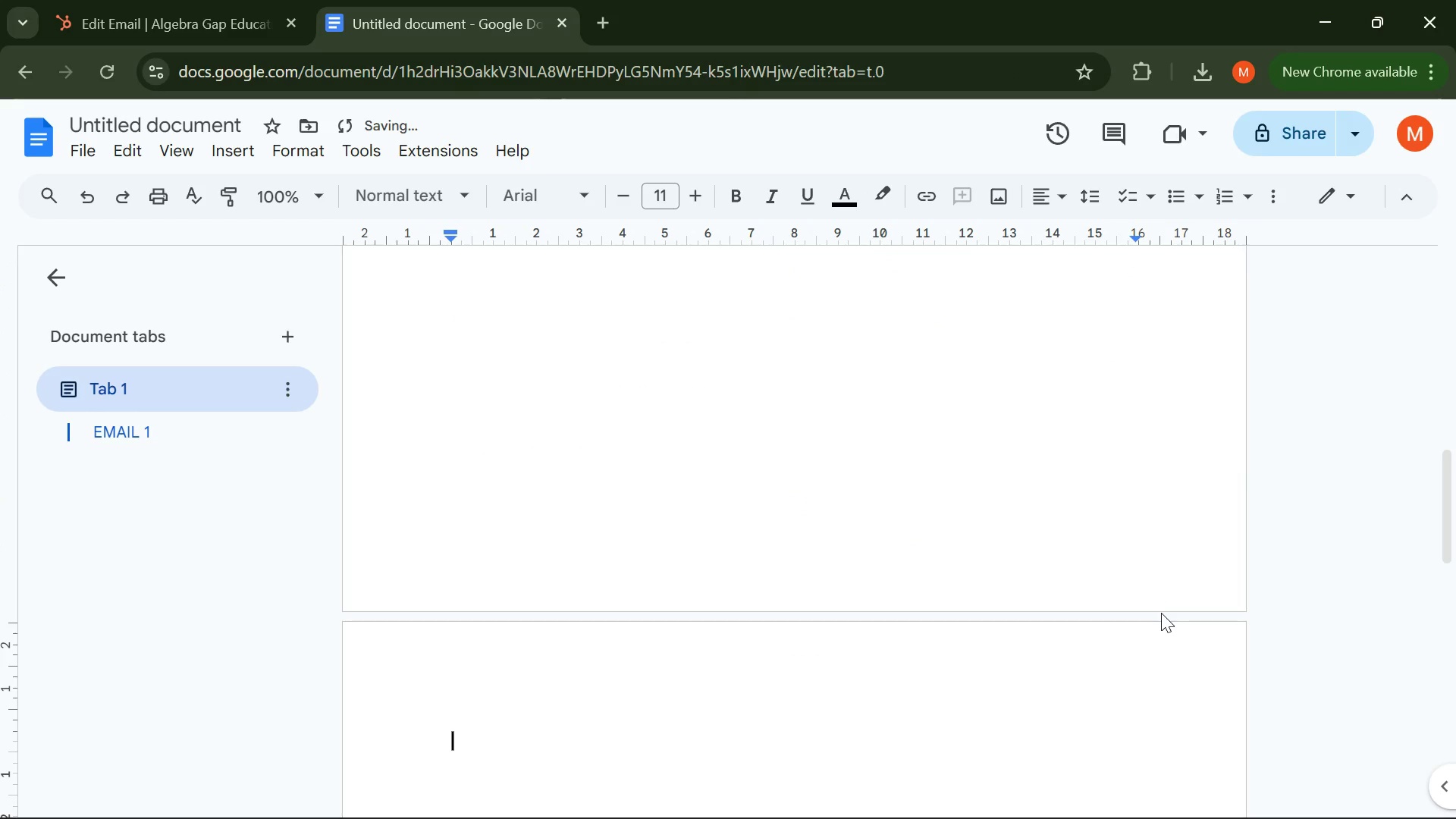 
type(EMAIL 2 )
 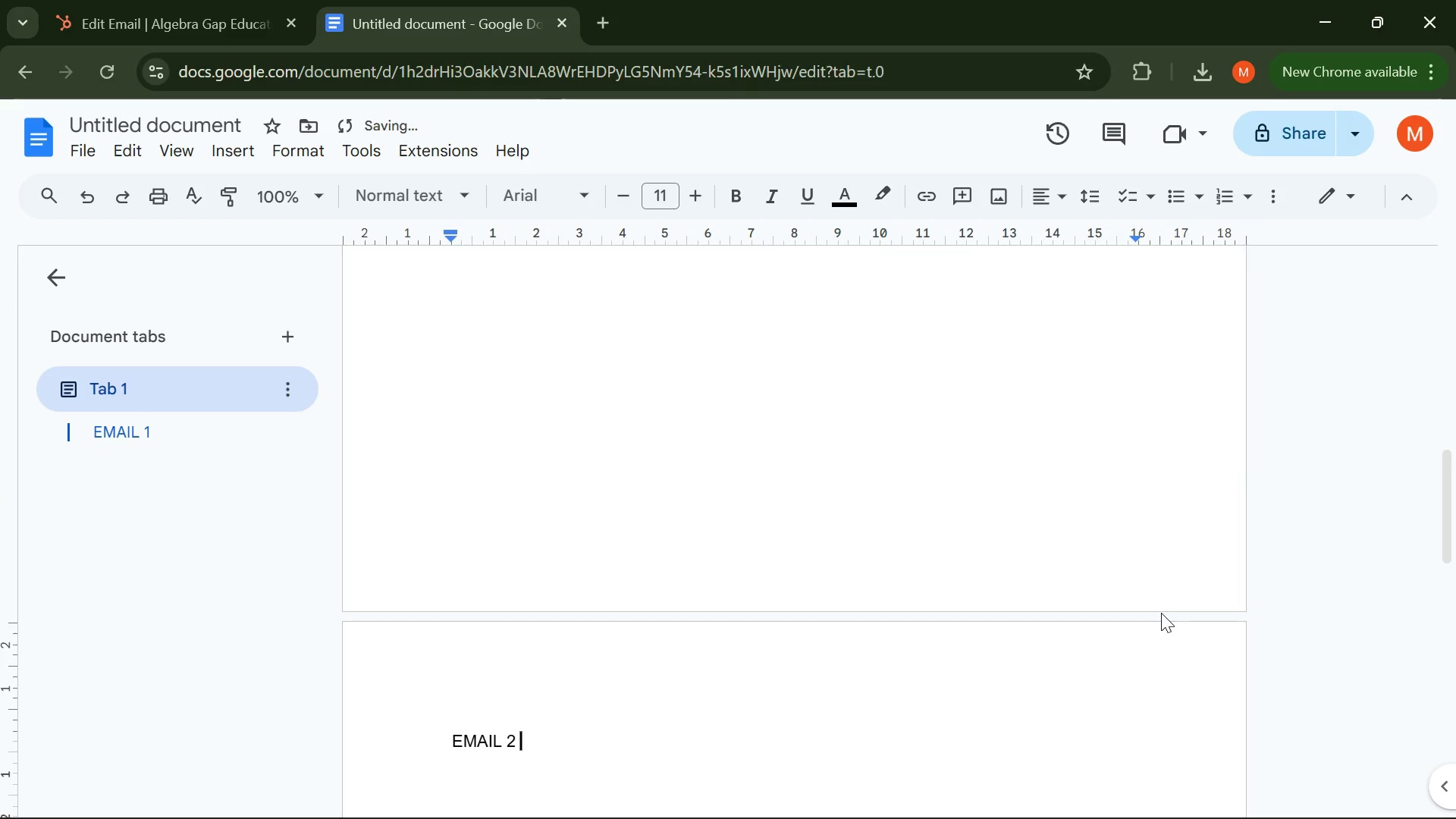 
key(Enter)
 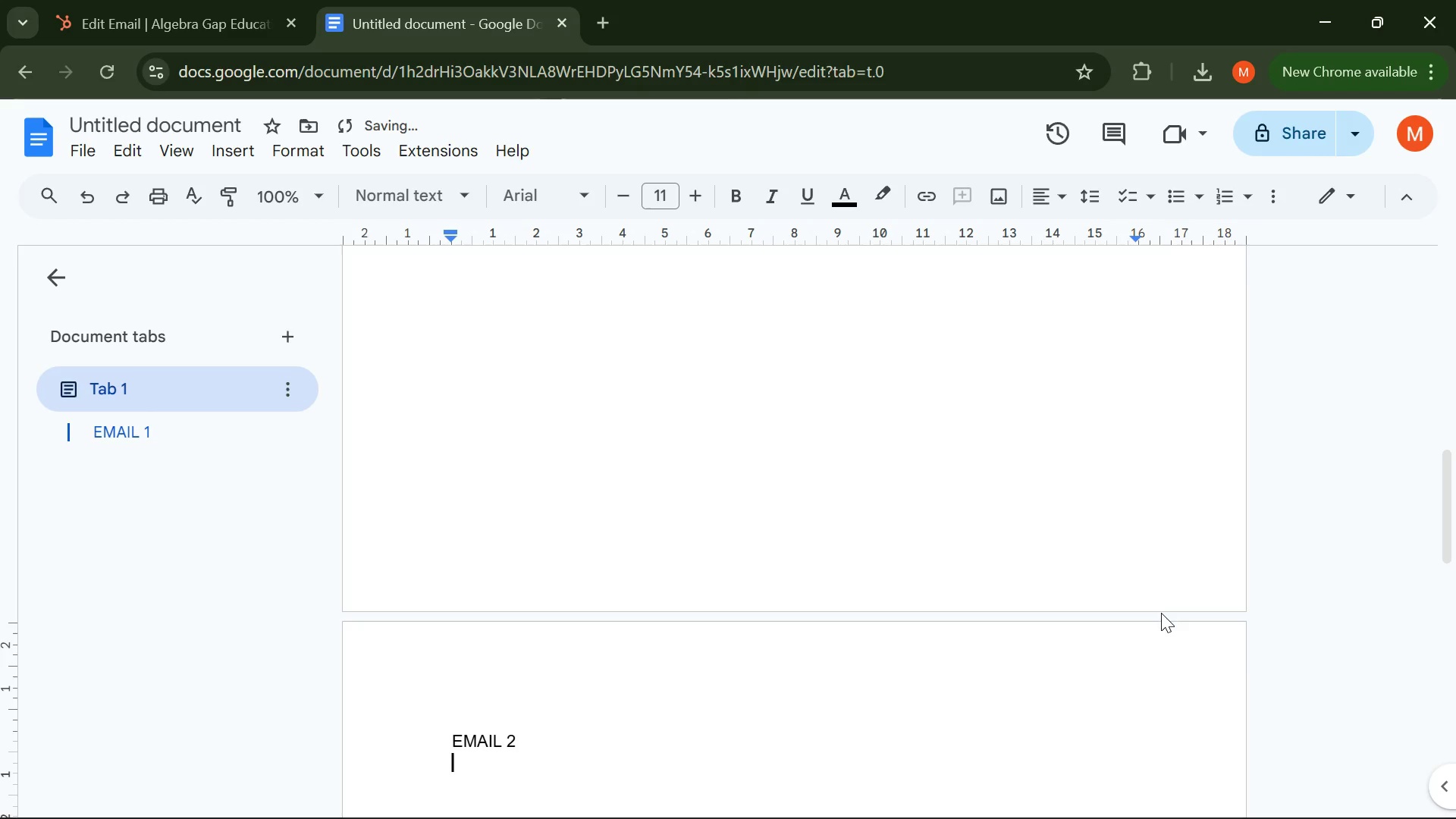 
scroll: coordinate [1042, 630], scroll_direction: none, amount: 0.0
 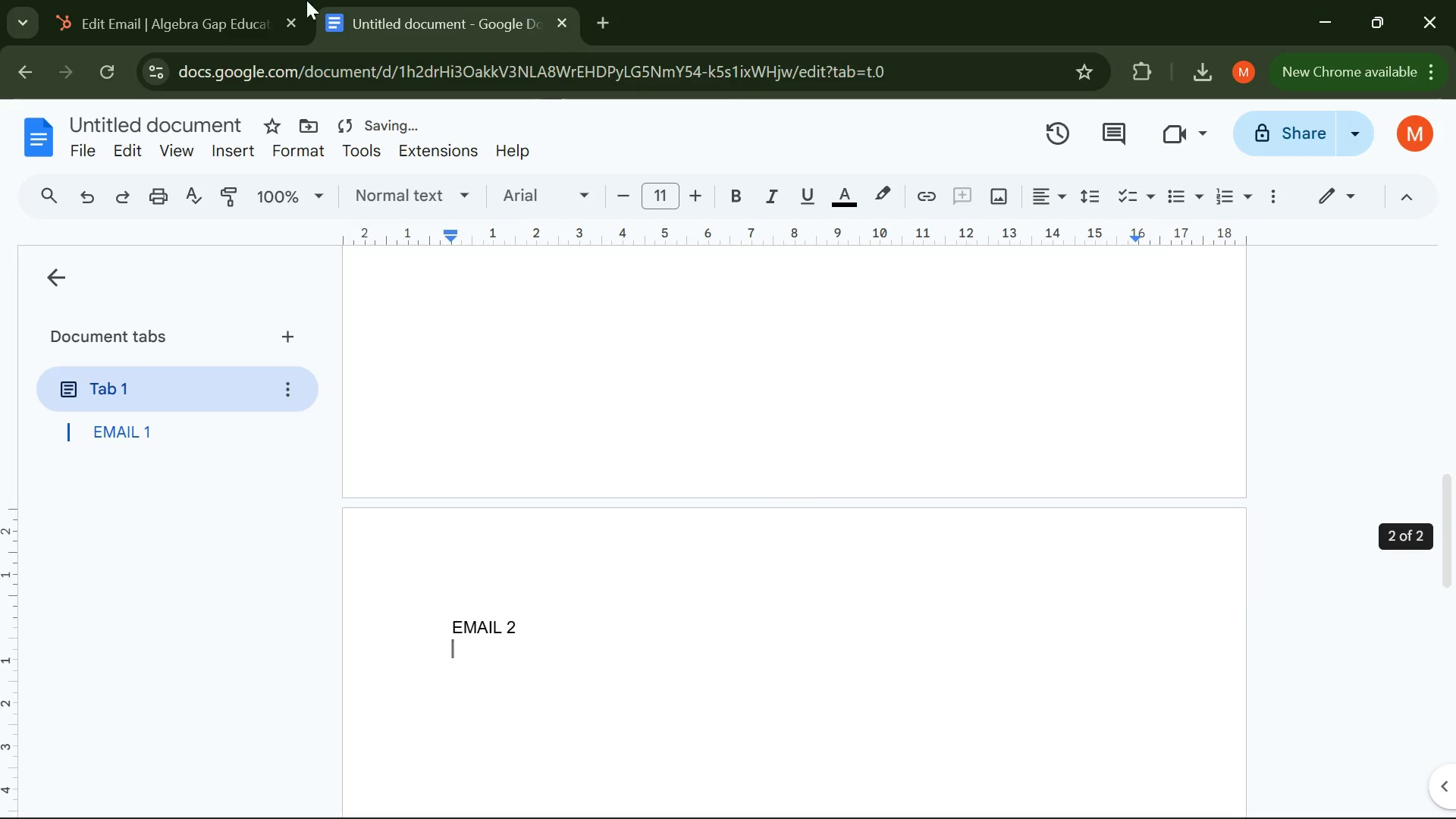 
left_click([183, 1])
 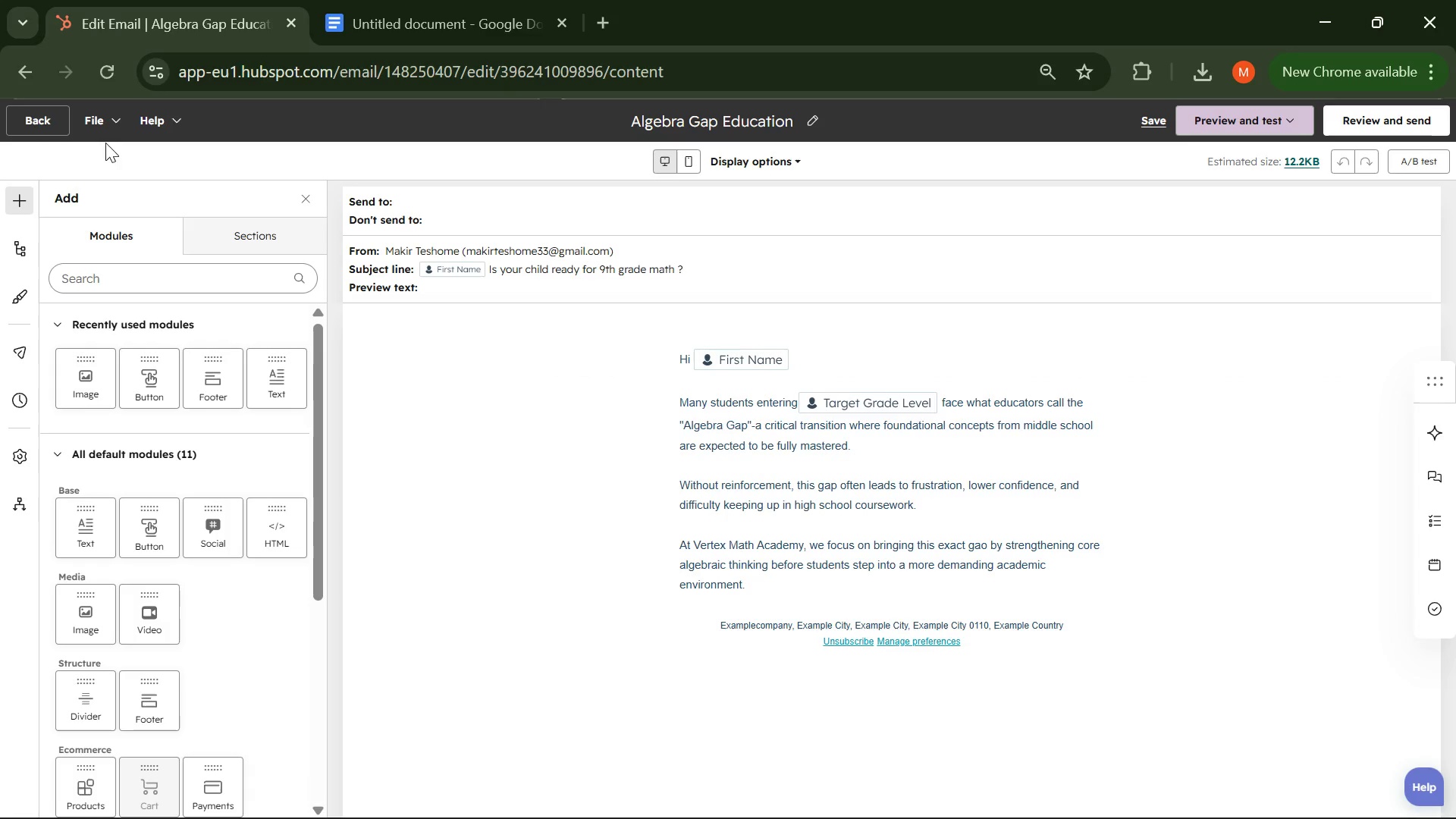 
left_click([28, 126])
 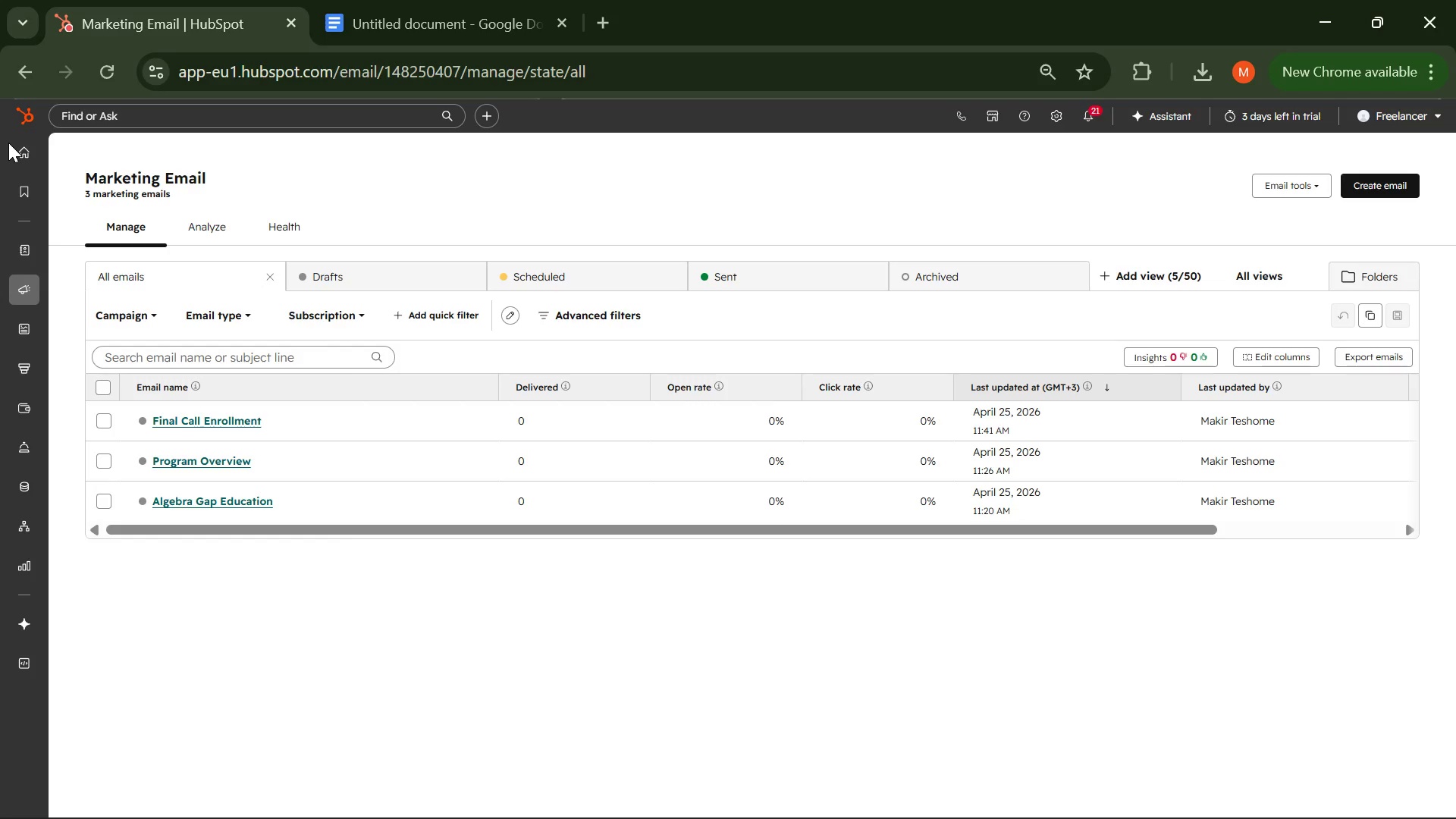 
wait(18.76)
 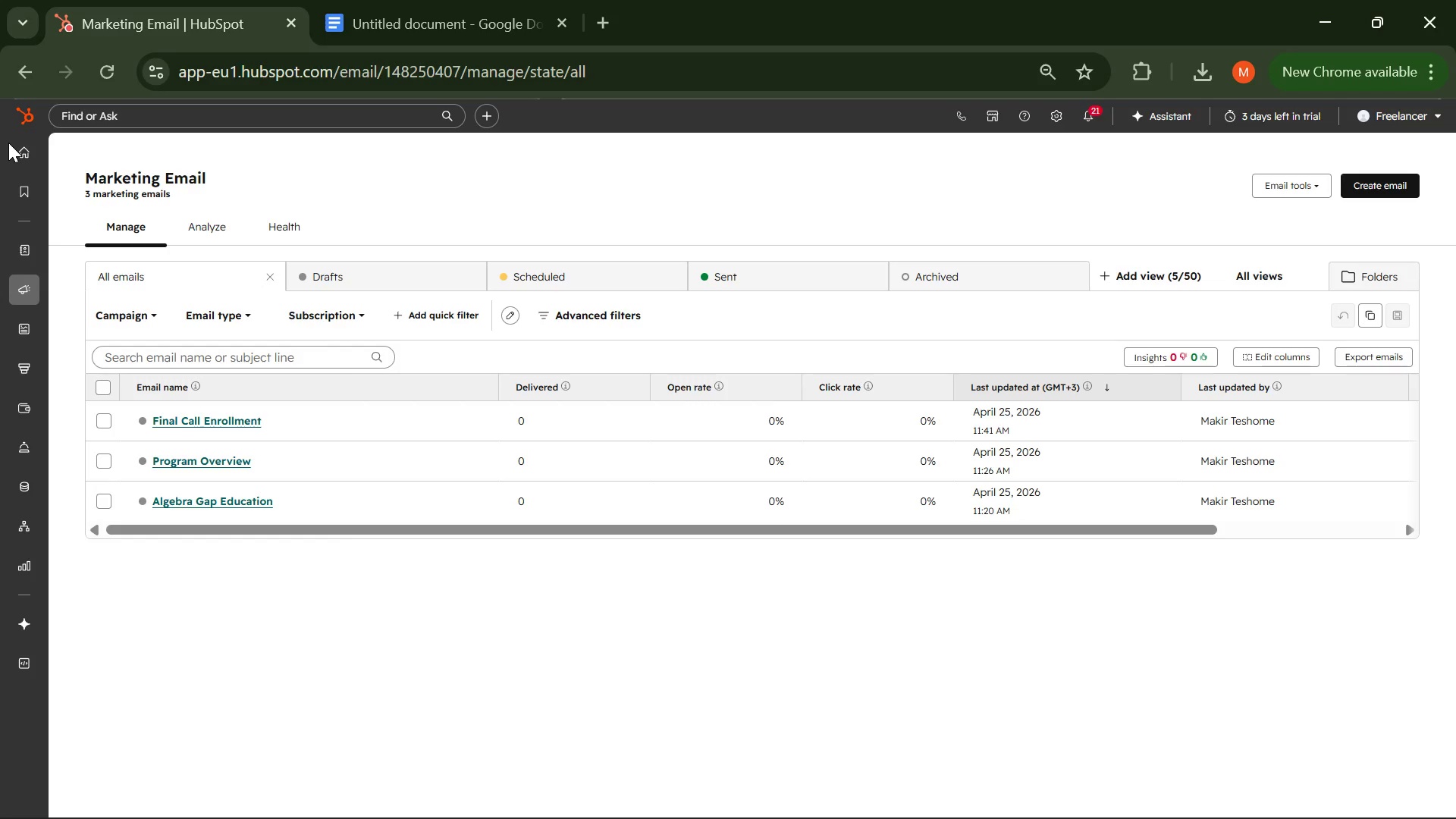 
left_click([218, 460])
 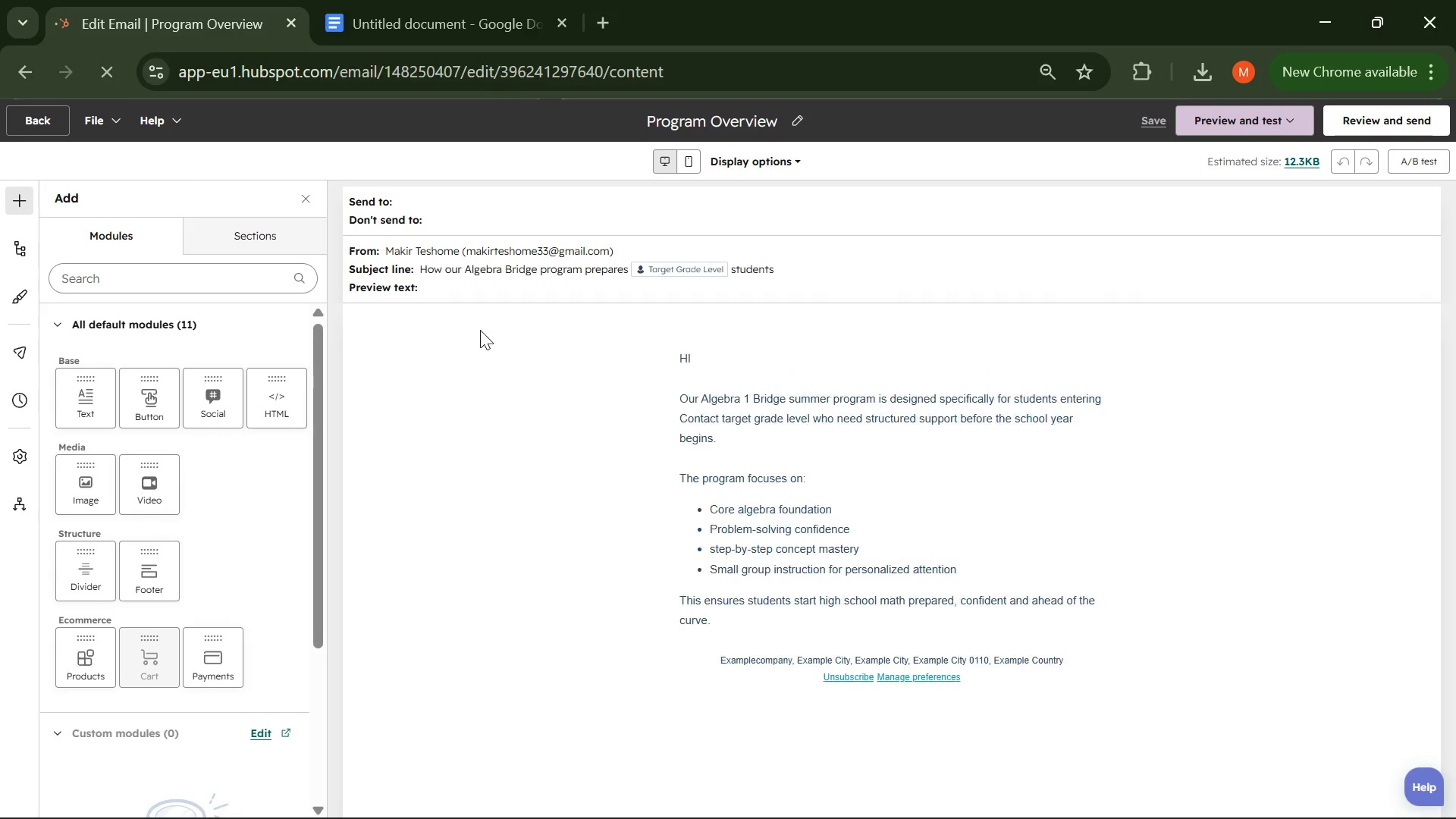 
wait(5.56)
 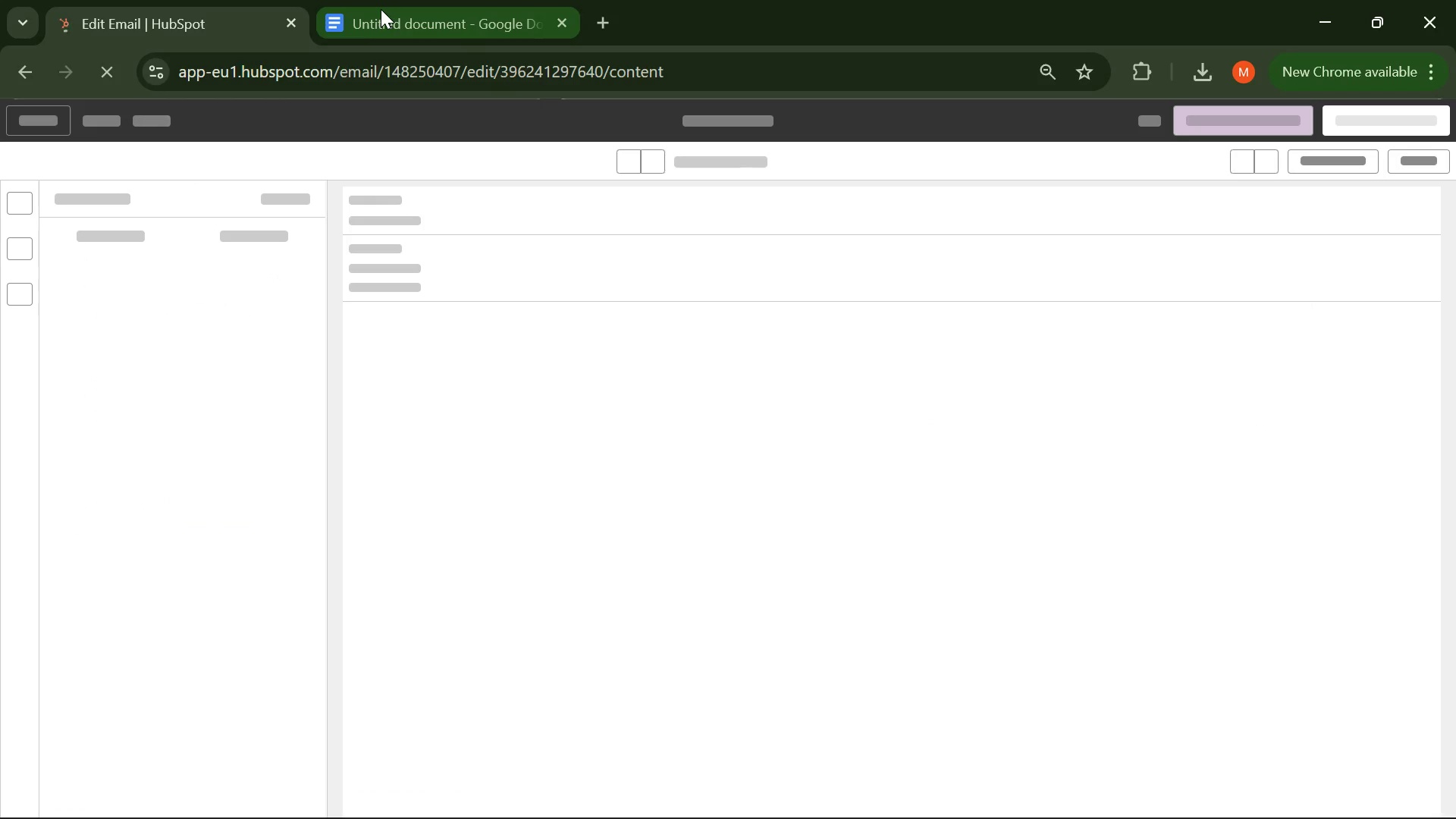 
key(PrintScreen)
 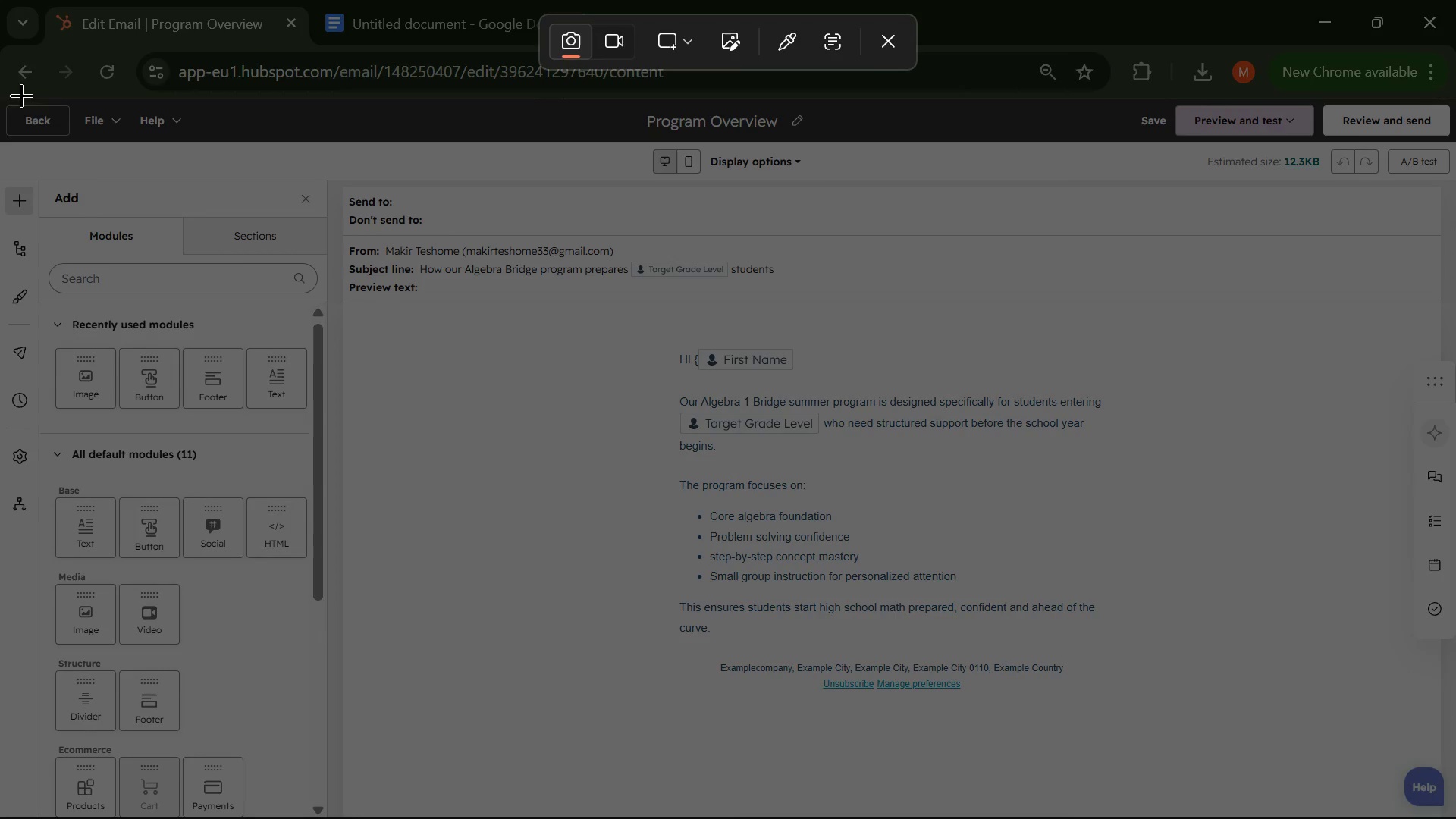 
left_click_drag(start_coordinate=[0, 93], to_coordinate=[1455, 818])
 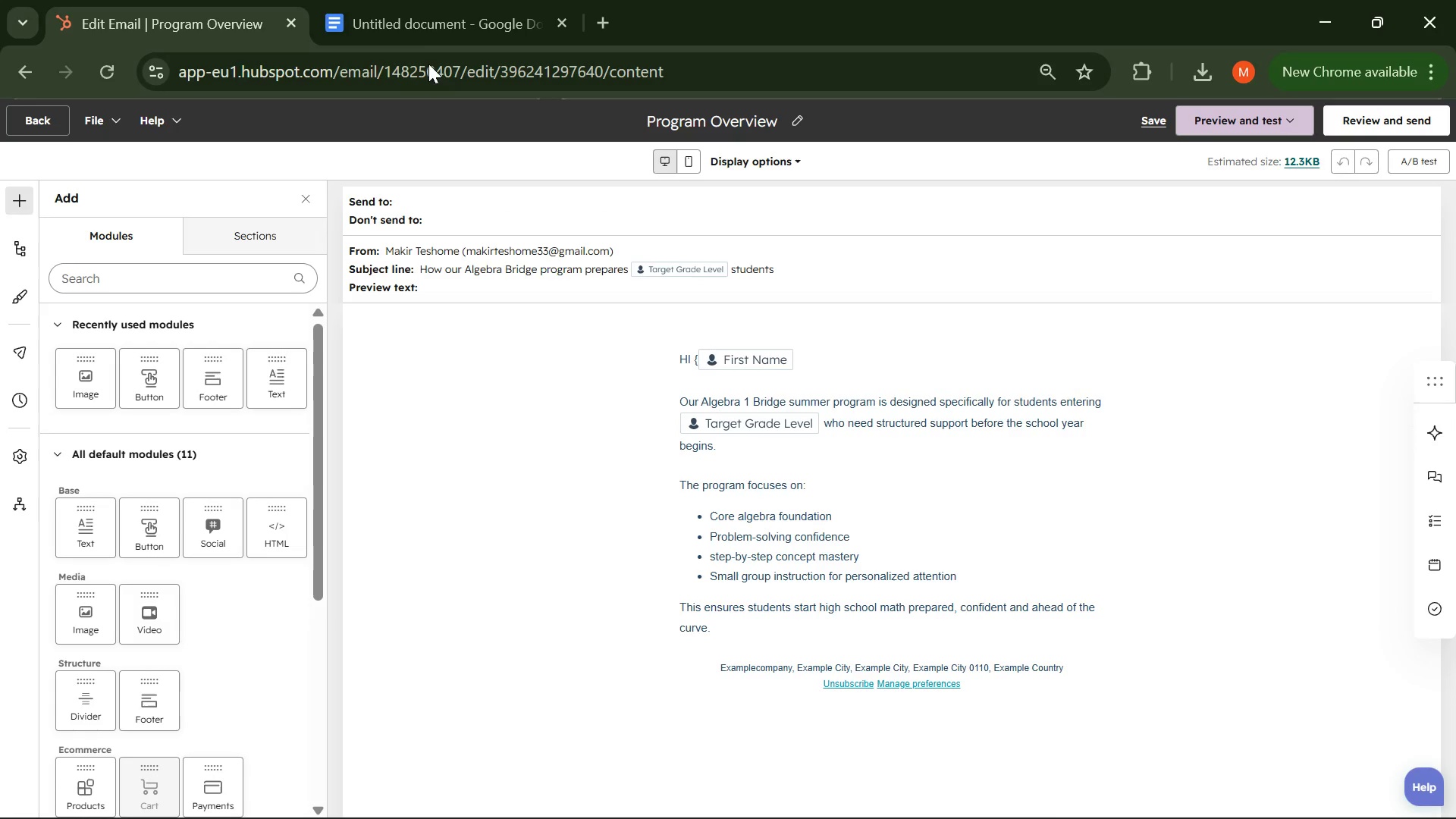 
left_click([406, 0])
 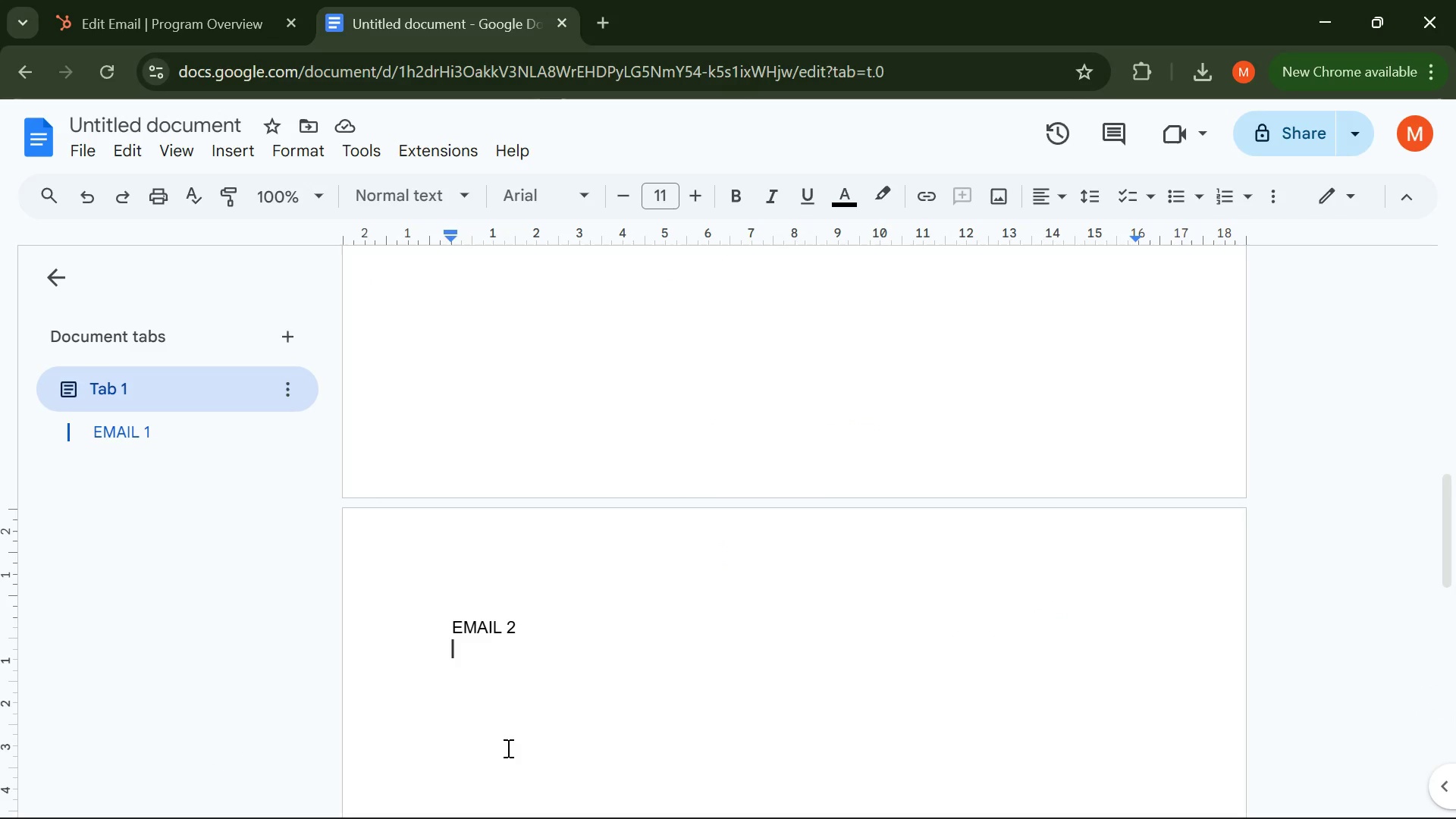 
key(Control+V)
 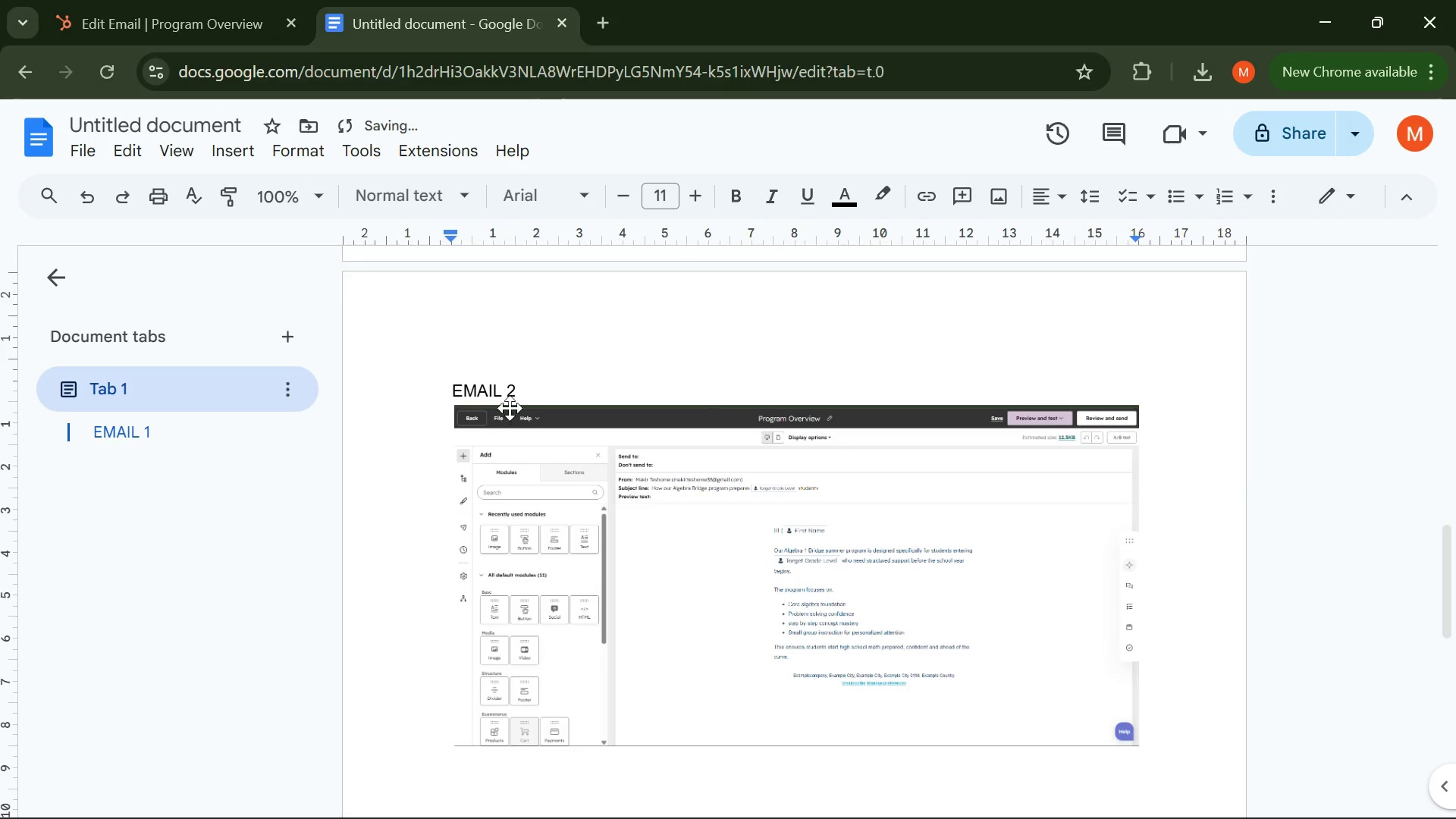 
left_click([520, 382])
 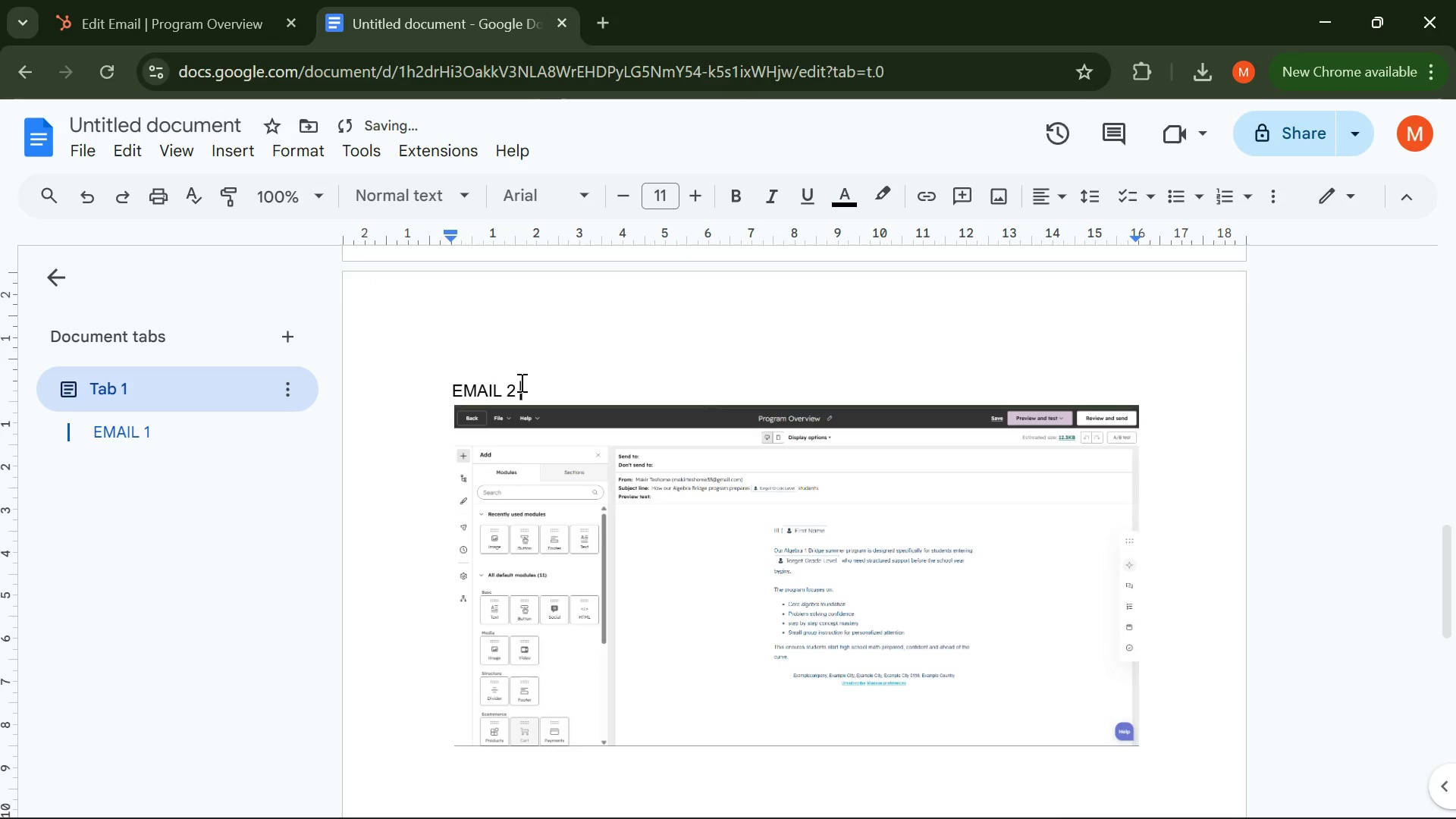 
left_click_drag(start_coordinate=[520, 382], to_coordinate=[381, 386])
 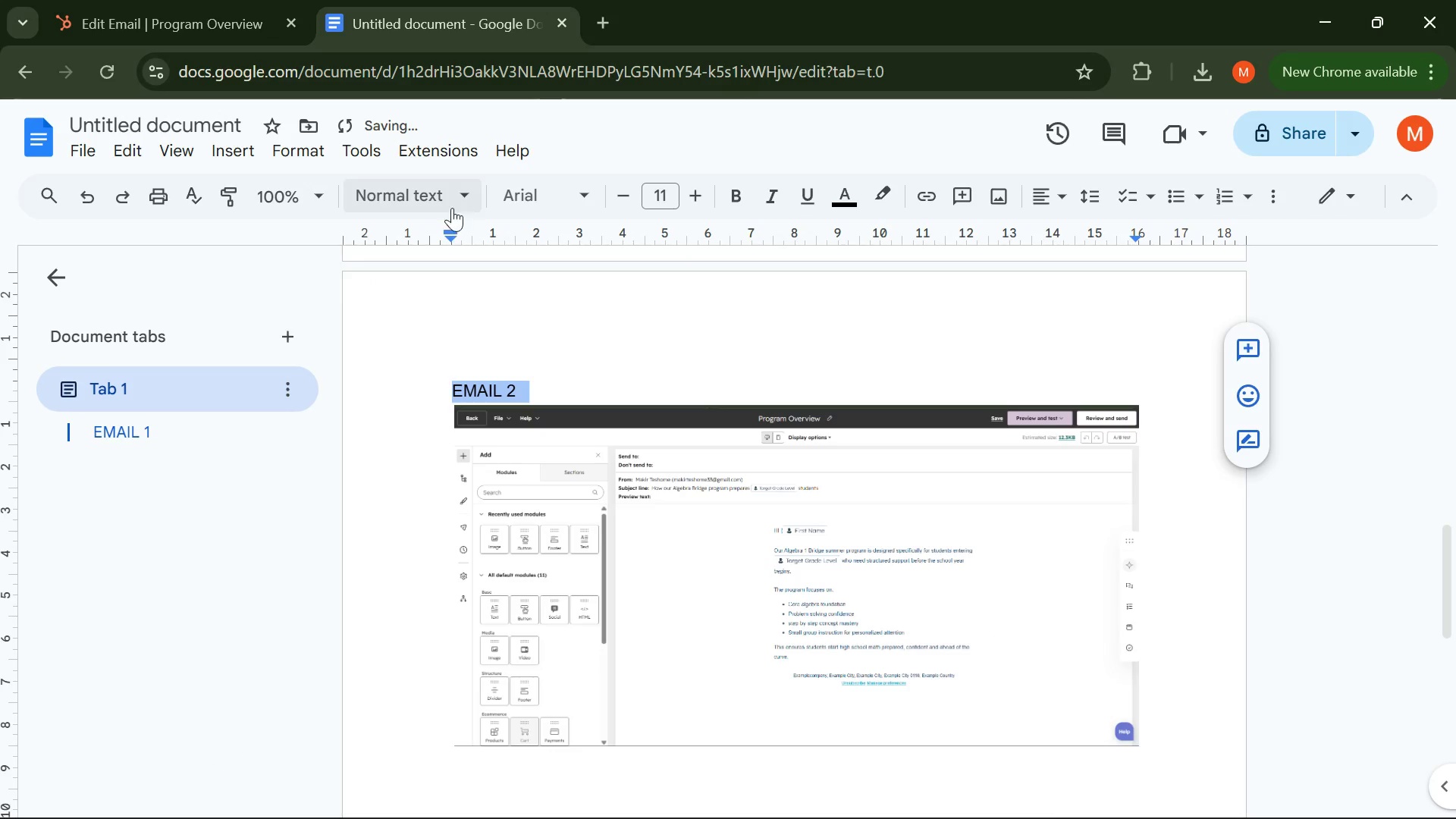 
left_click([452, 206])
 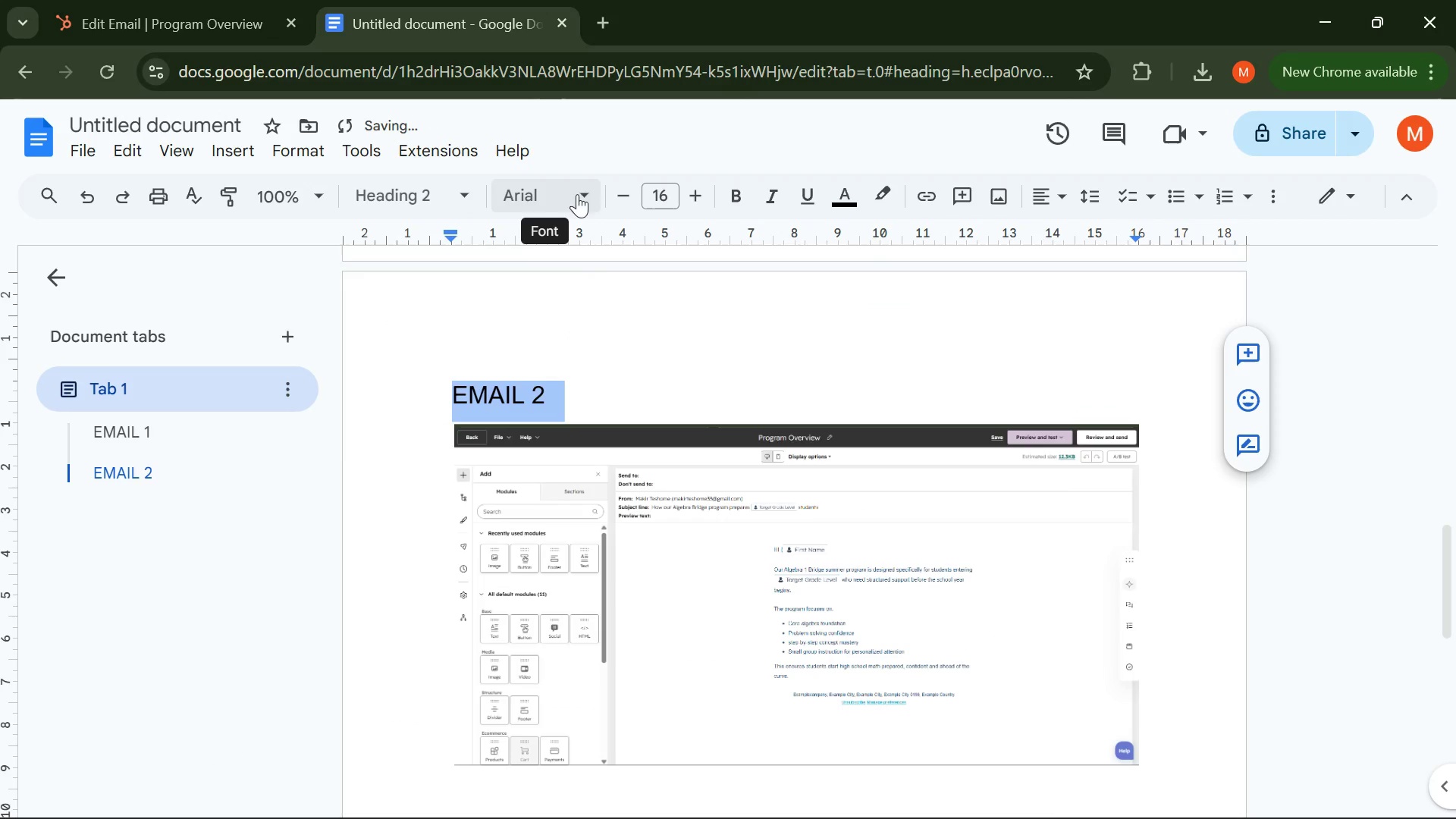 
left_click([586, 190])
 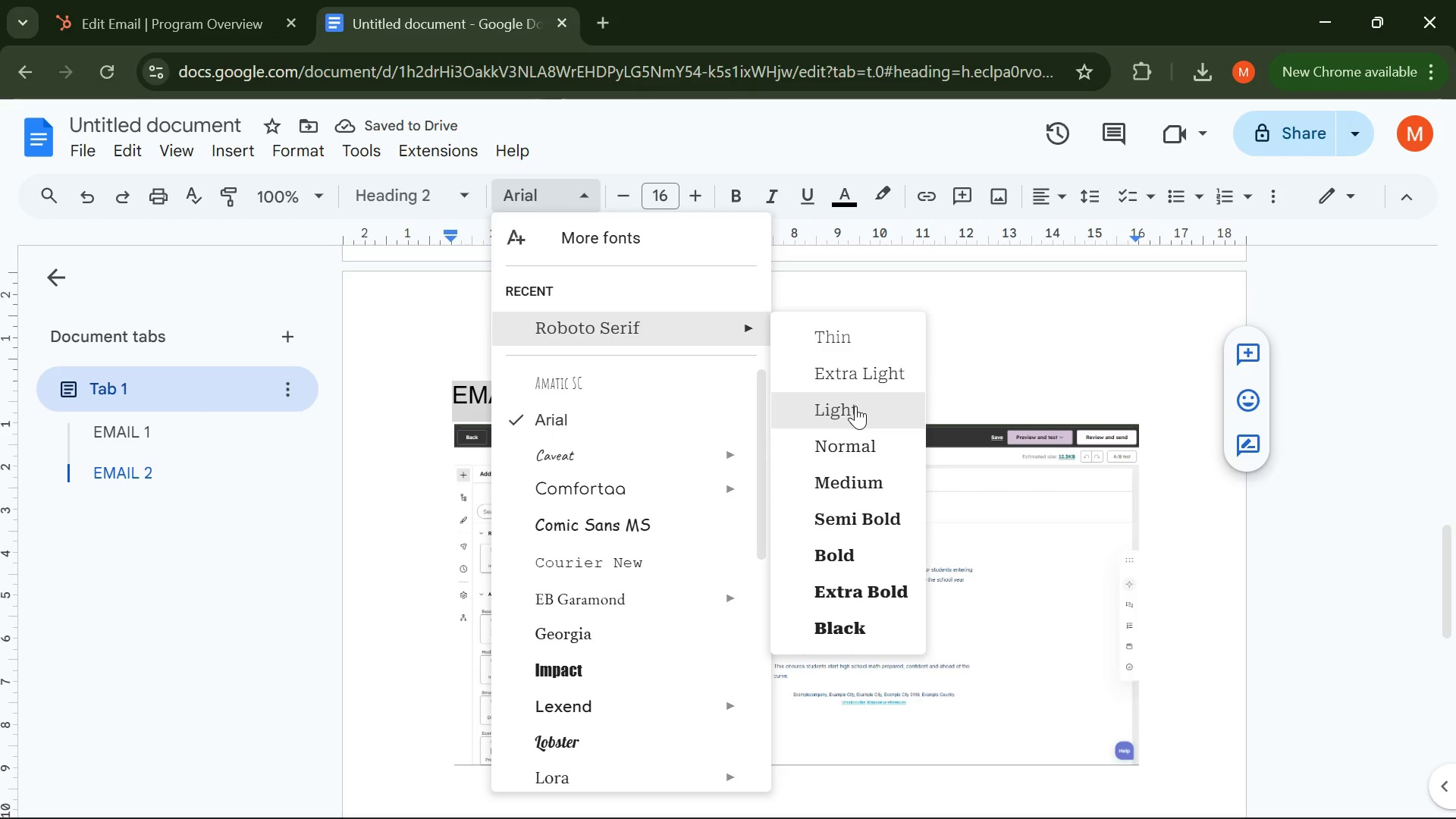 
left_click([862, 471])
 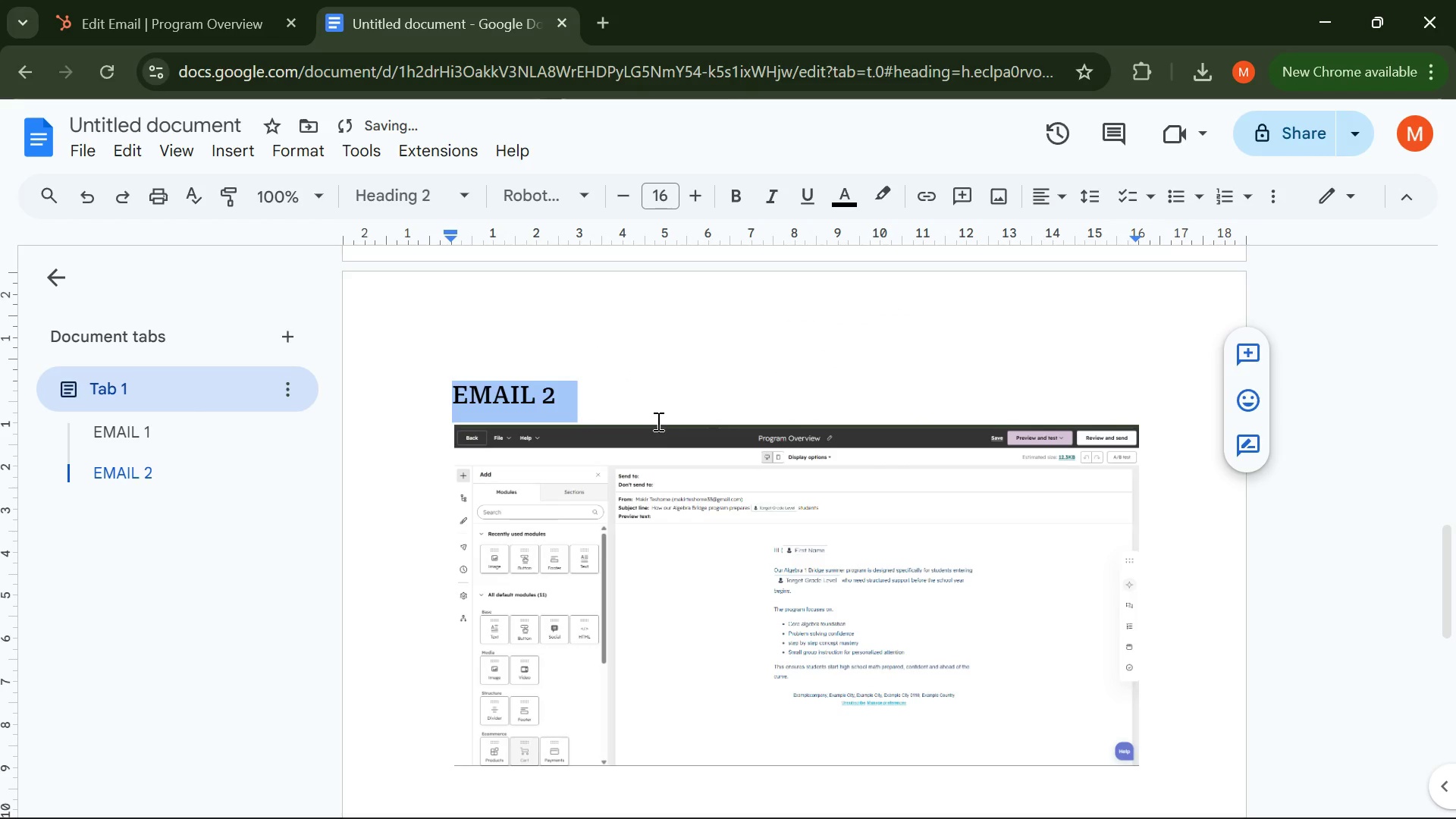 
scroll: coordinate [656, 421], scroll_direction: down, amount: 3.0
 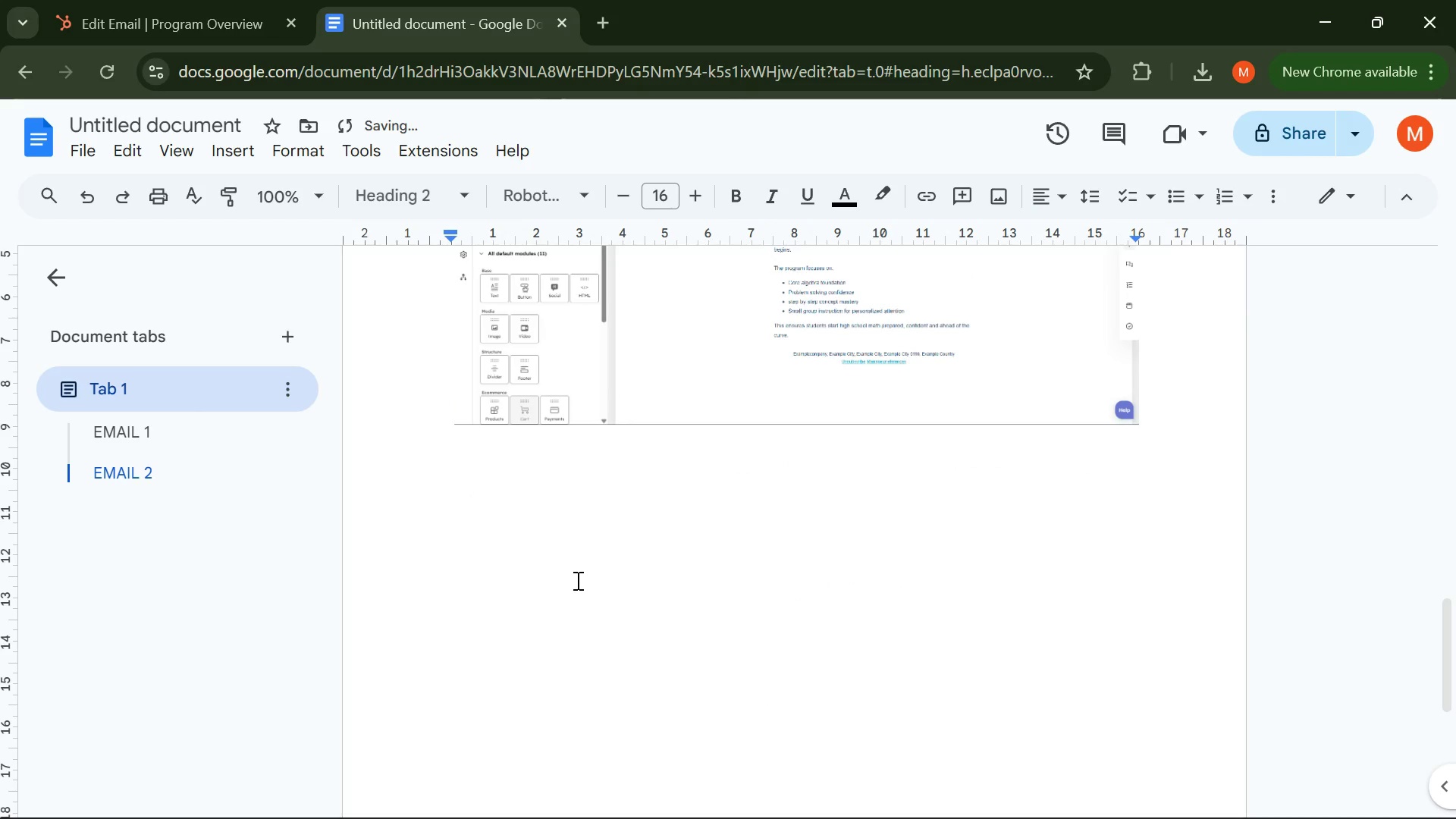 
left_click([576, 581])
 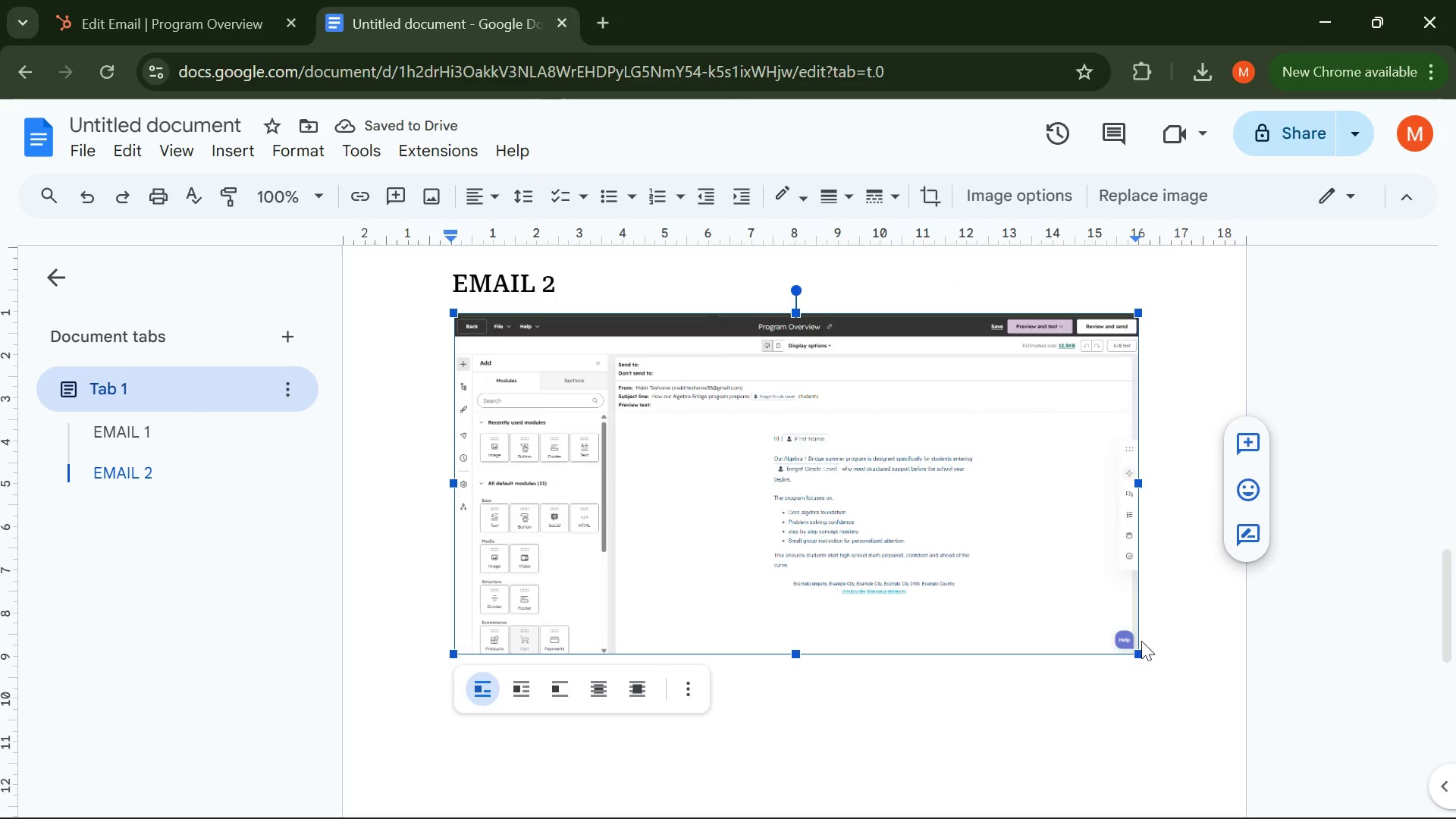 
left_click([1141, 641])
 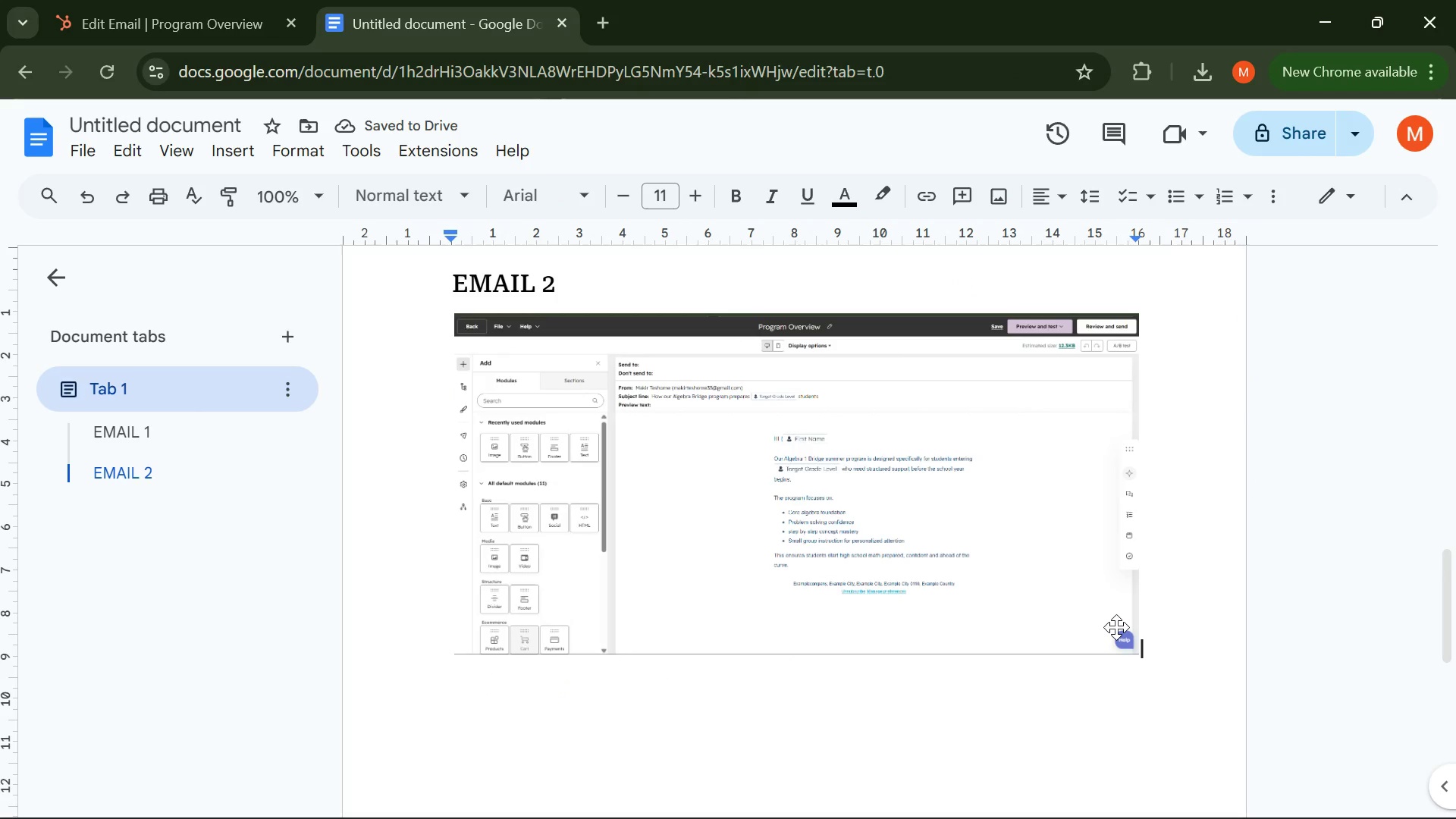 
key(Enter)
 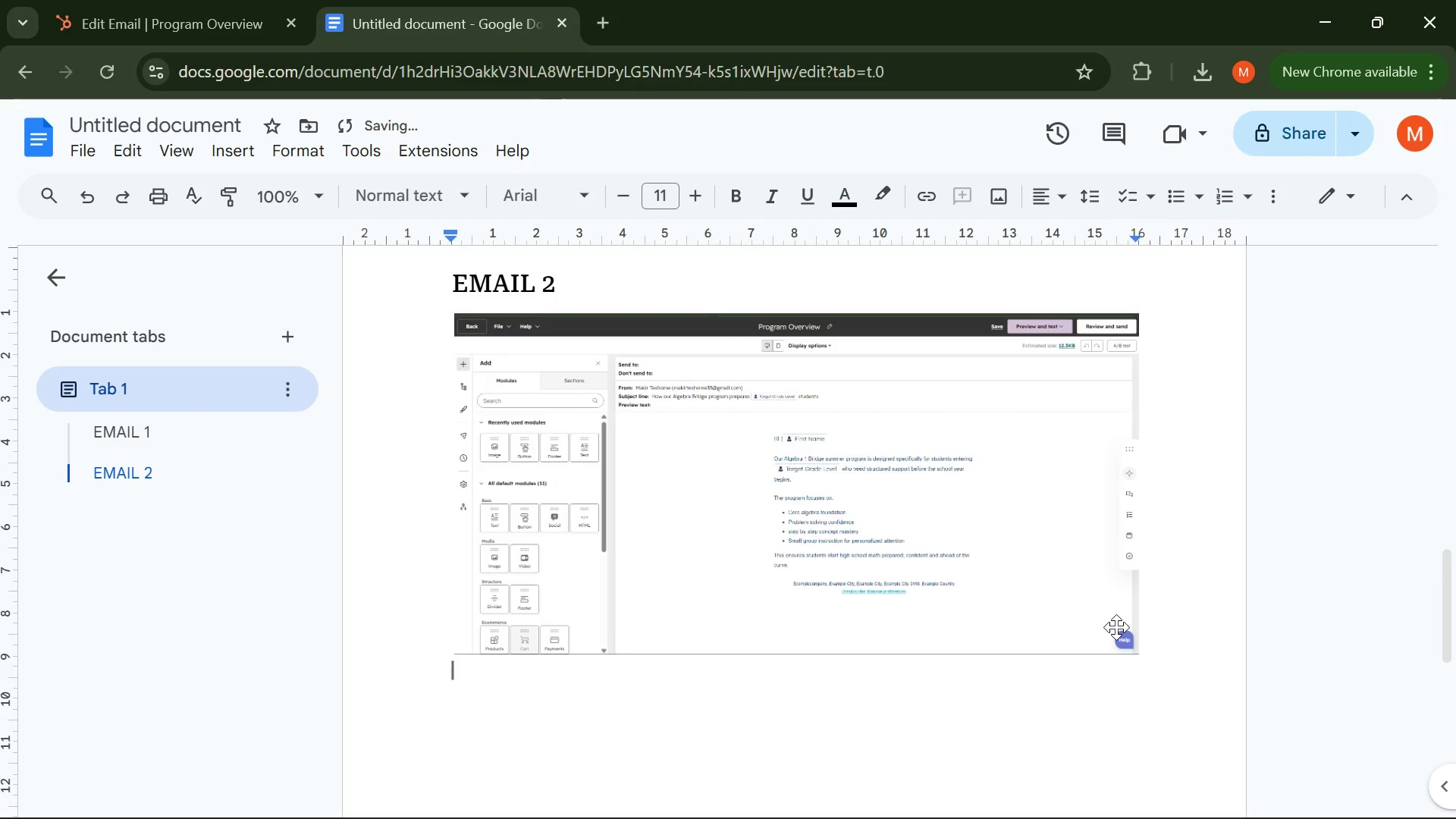 
key(Control+Enter)
 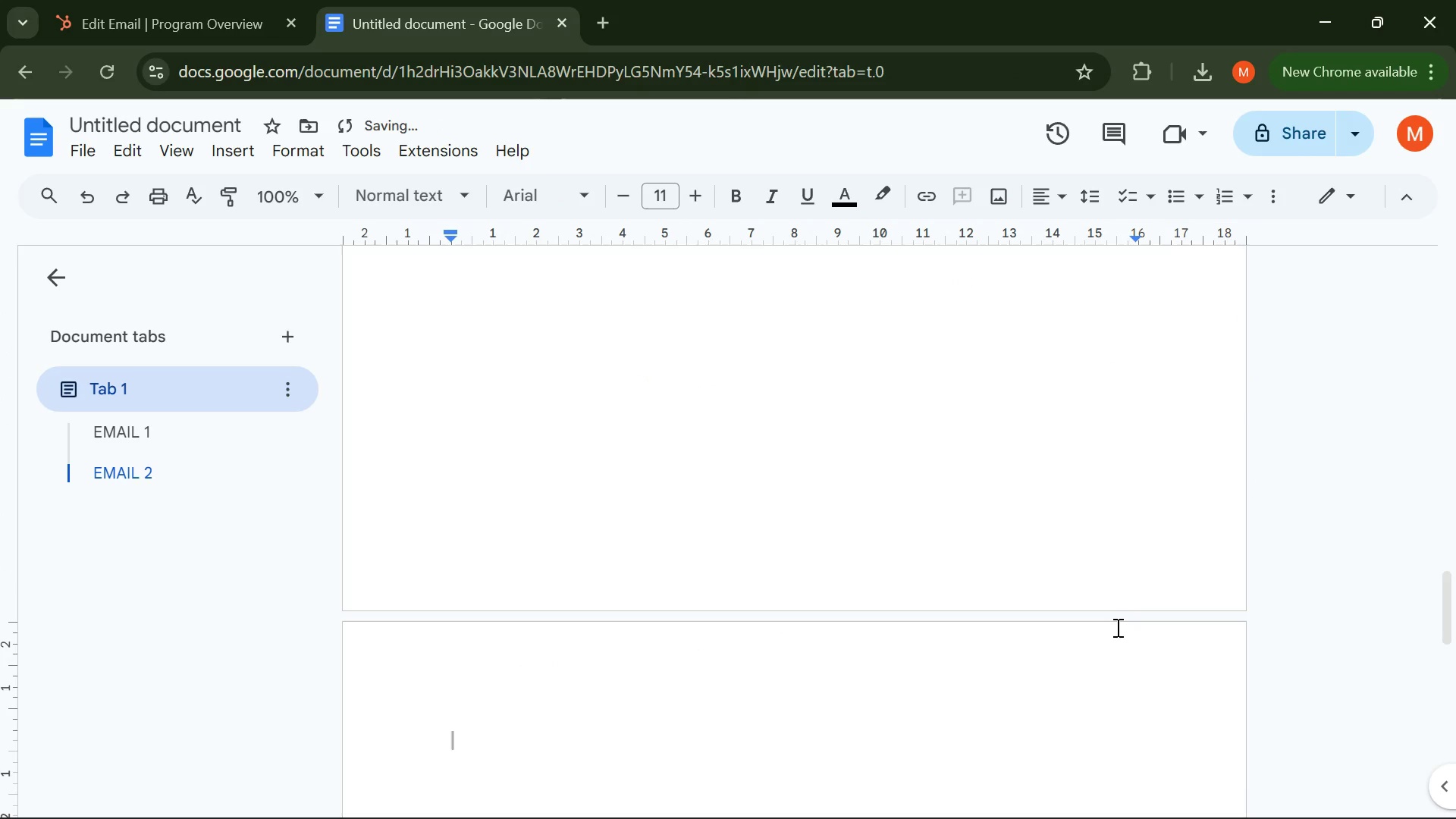 
type(EMAIL 3 )
 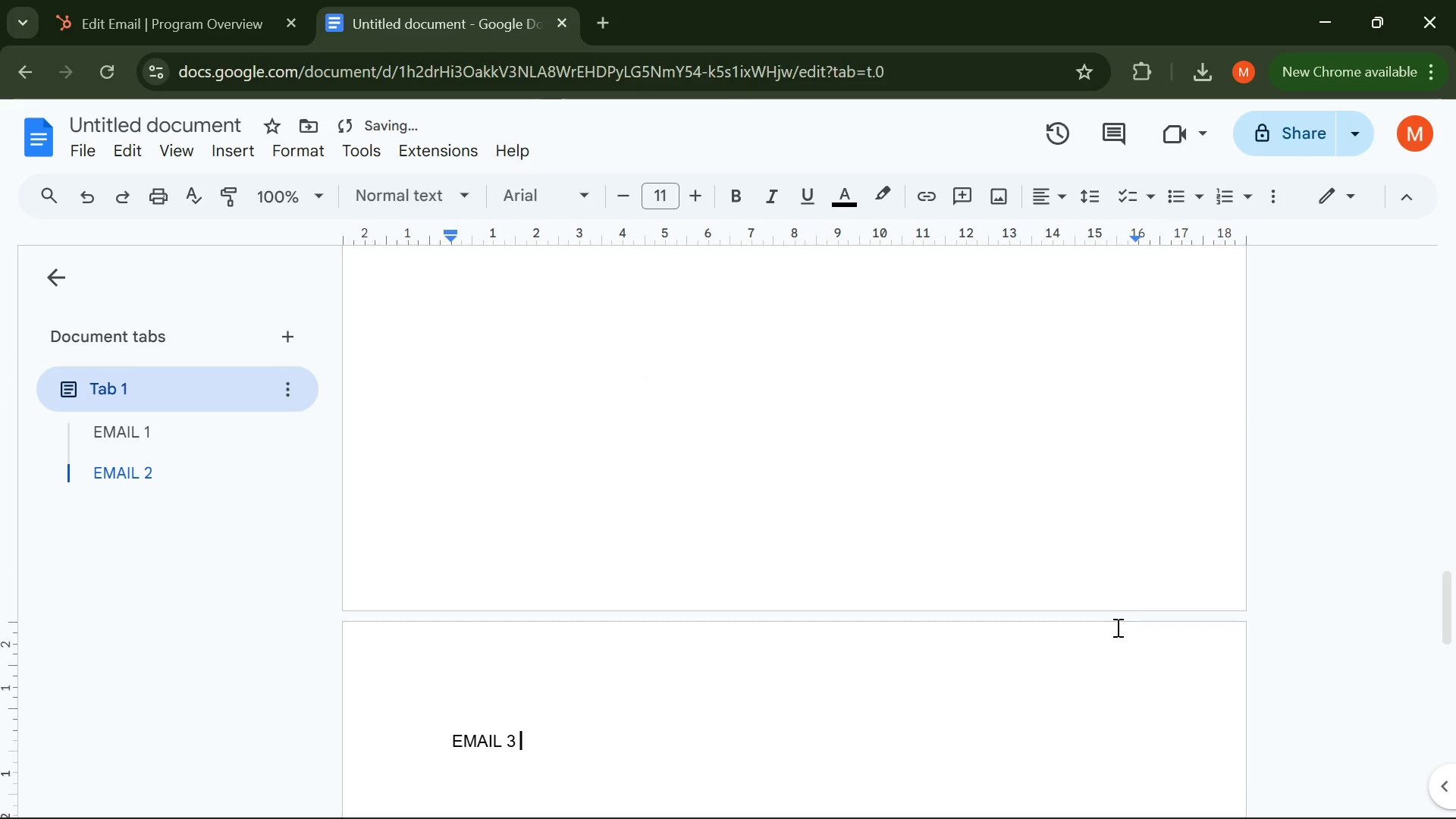 
key(Enter)
 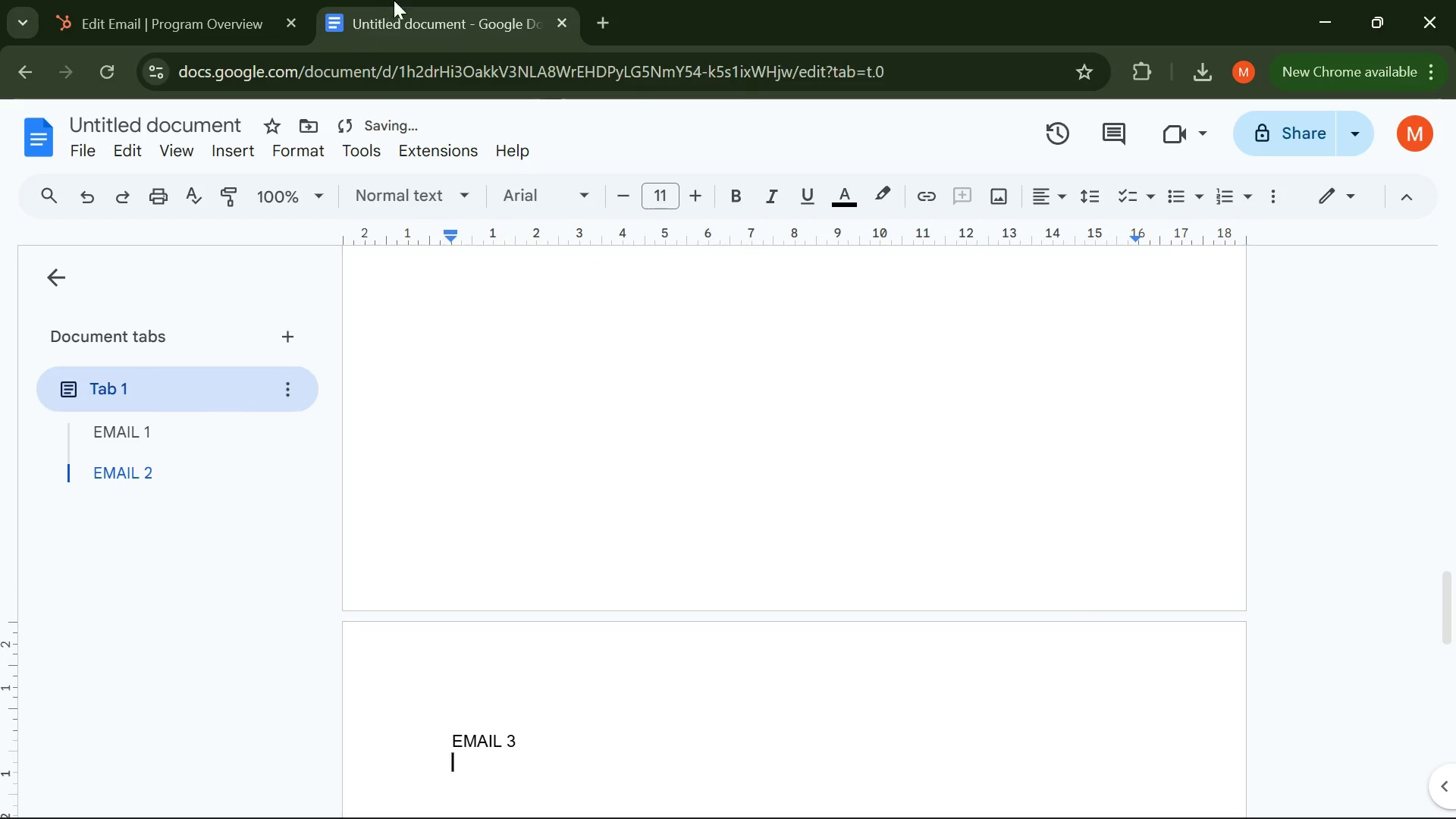 
left_click([212, 32])
 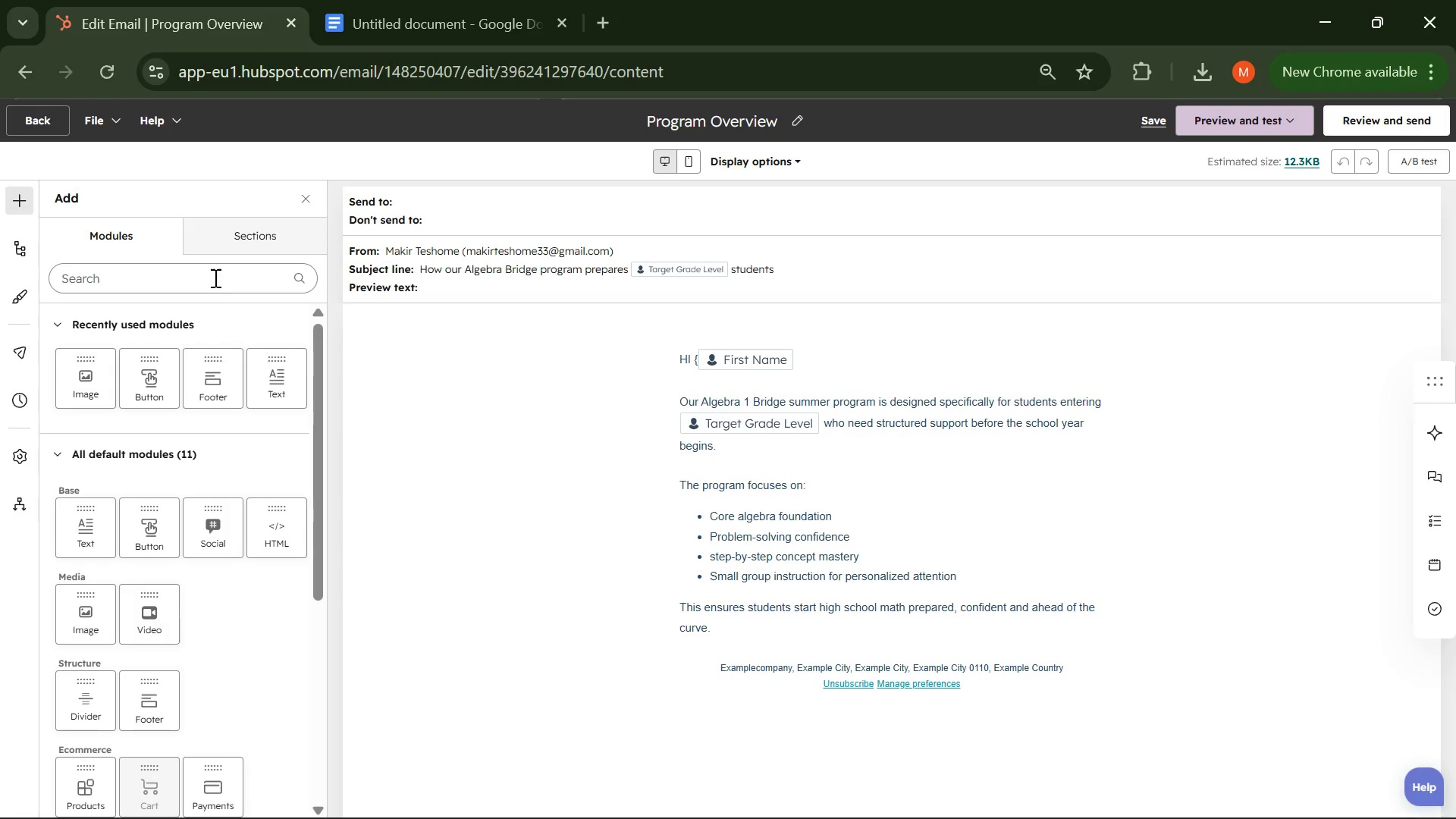 
left_click([24, 127])
 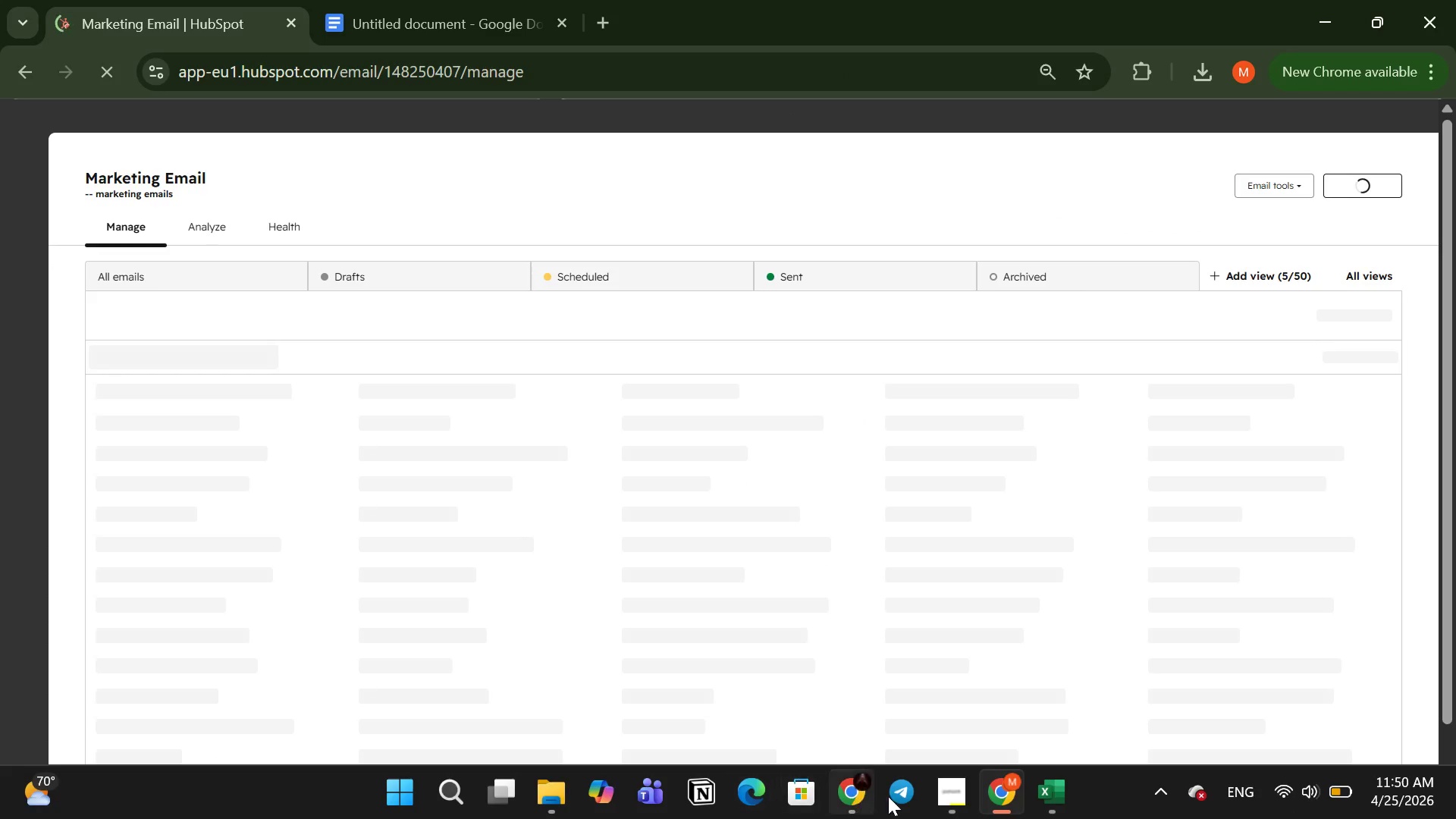 
left_click([944, 796])